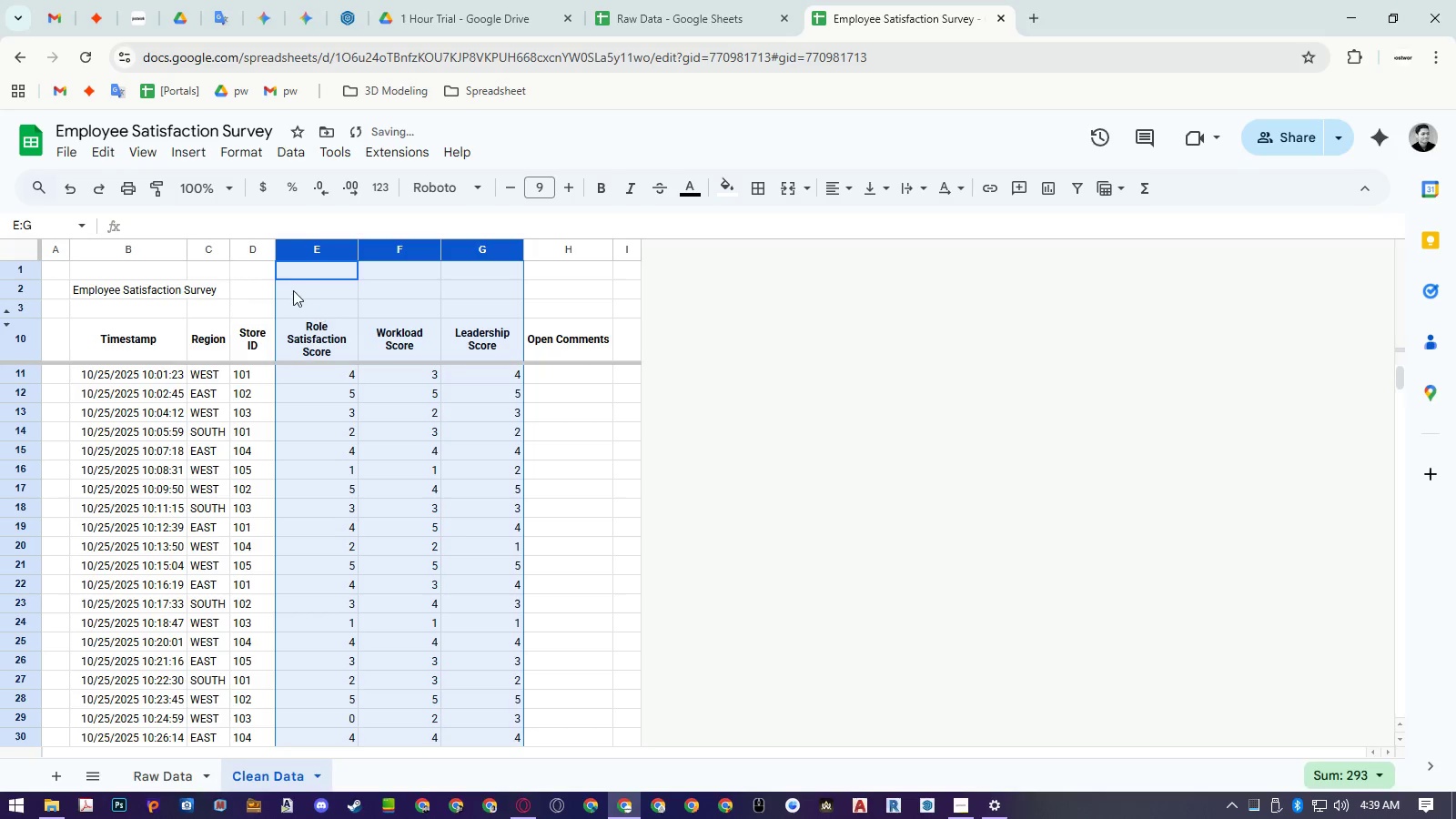 
right_click([246, 248])
 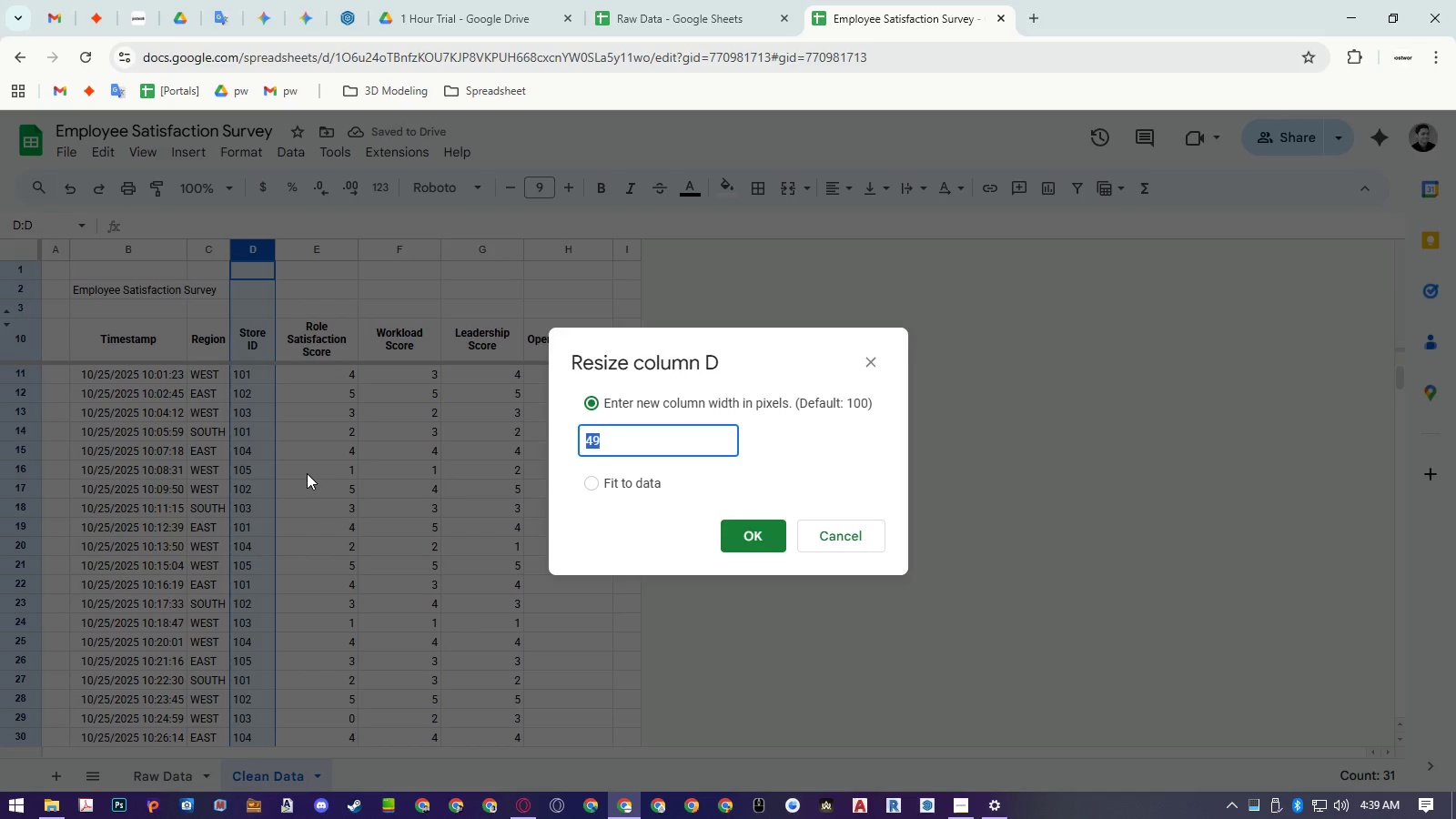 
key(Numpad6)
 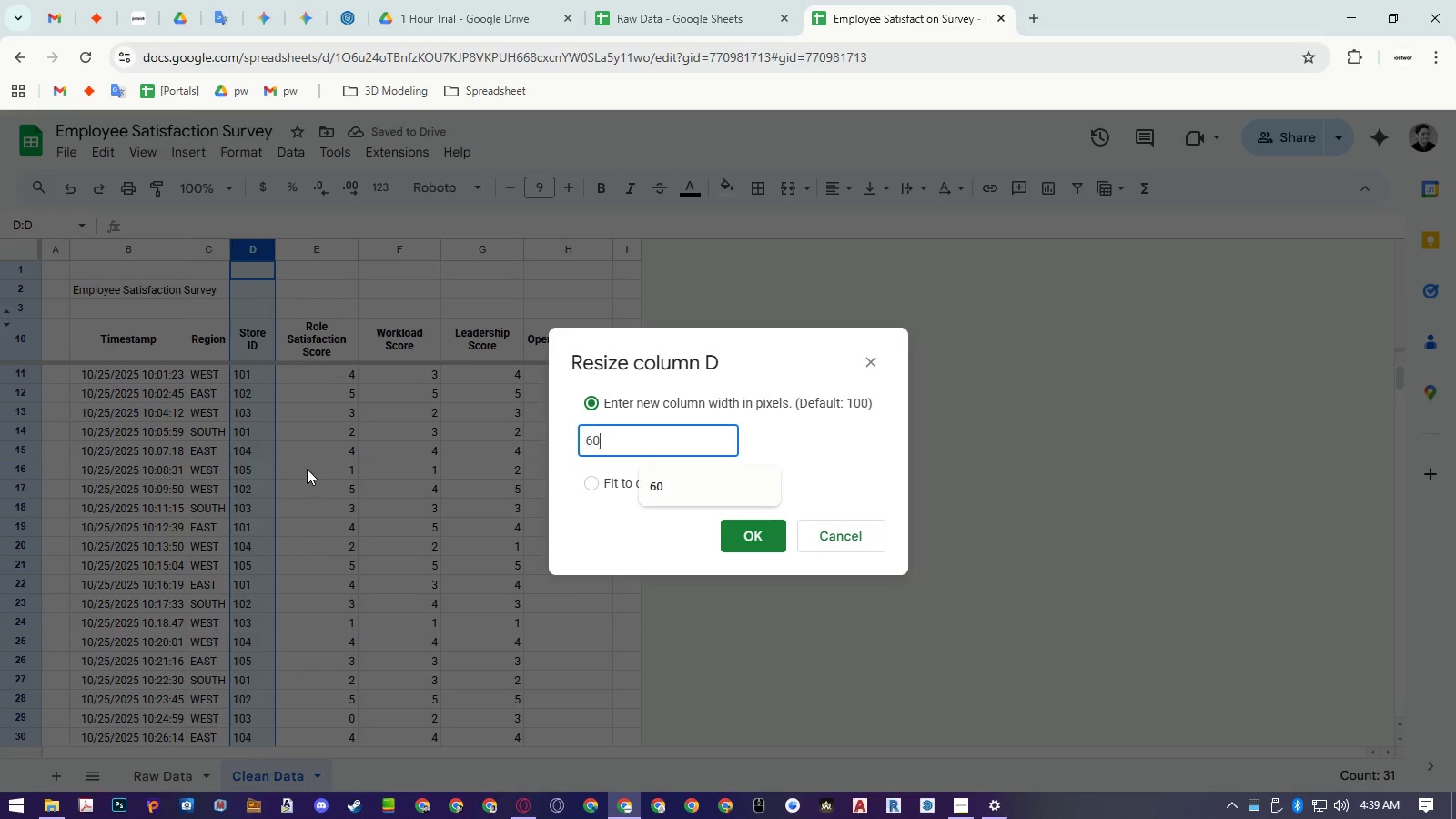 
key(Numpad0)
 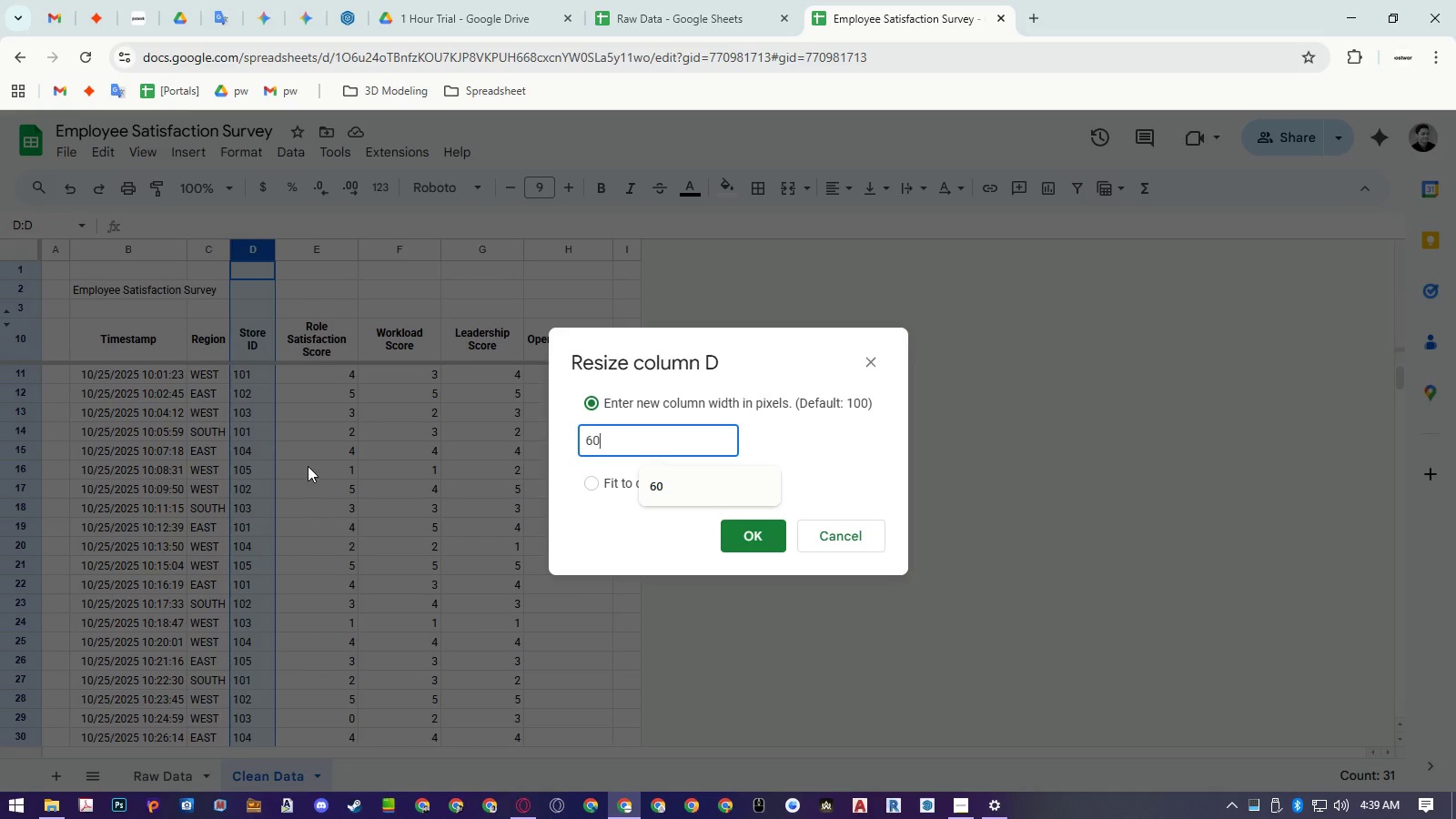 
key(Backspace)
 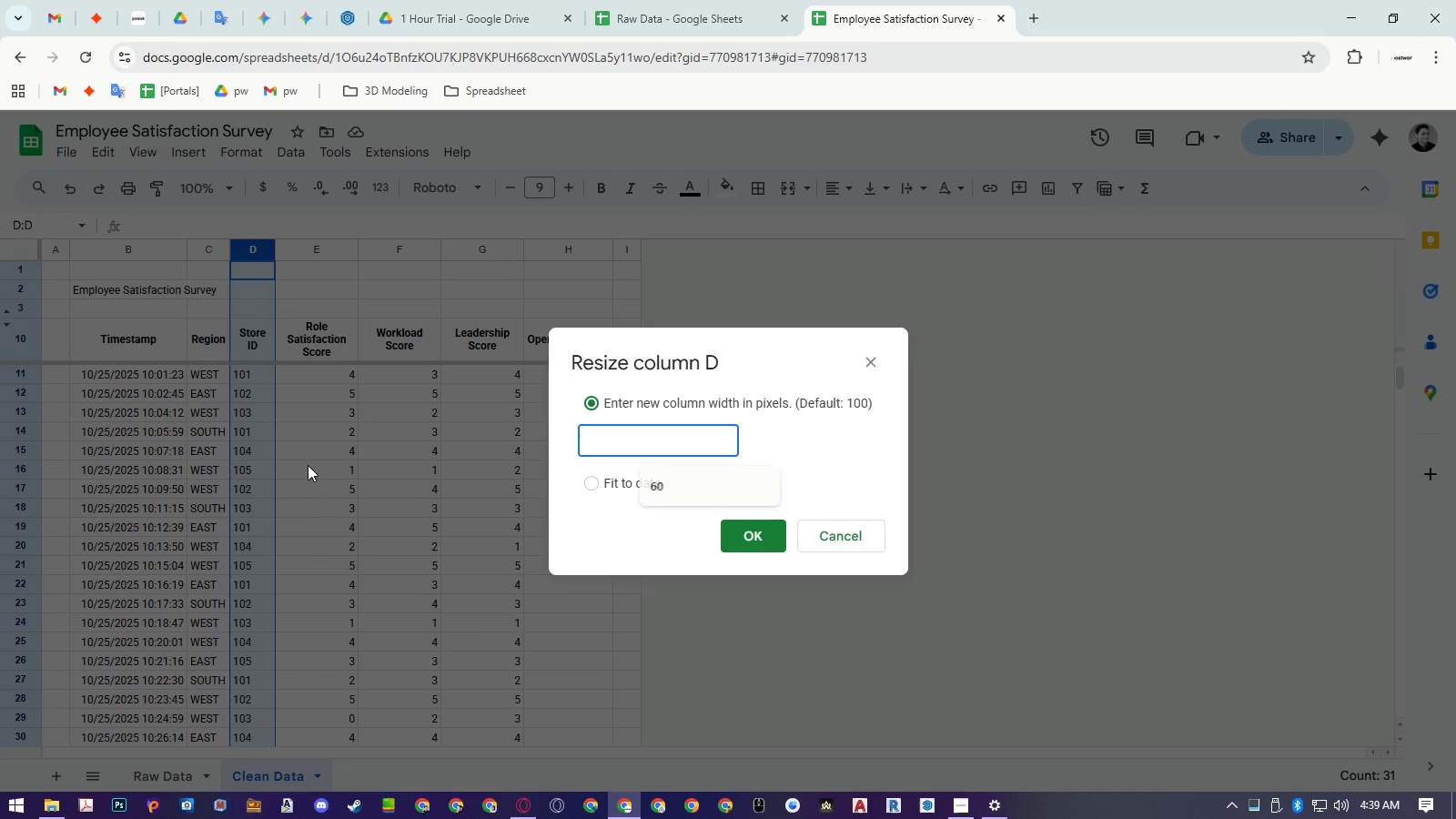 
key(Backspace)
 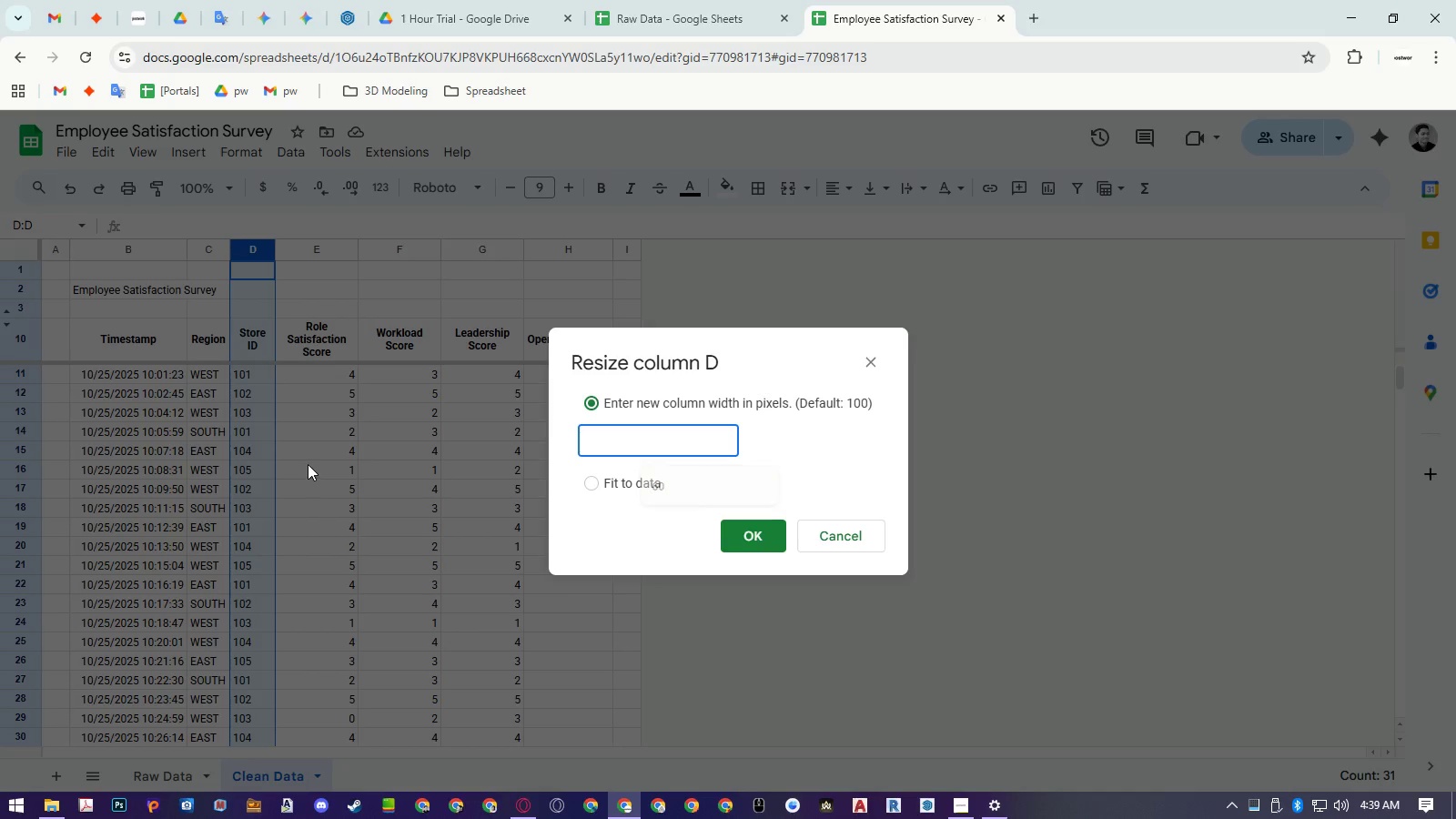 
key(Backspace)
 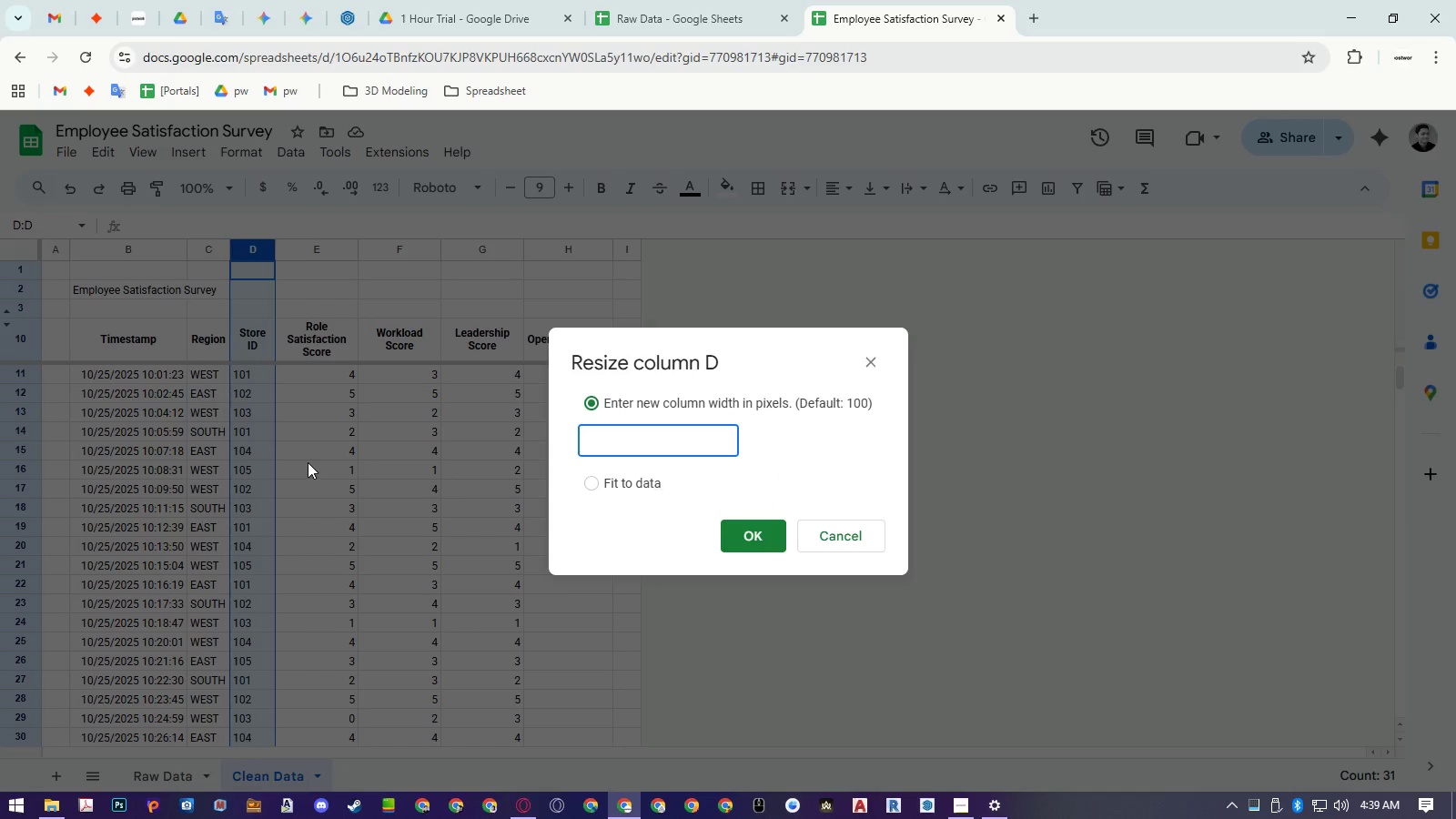 
key(Backspace)
 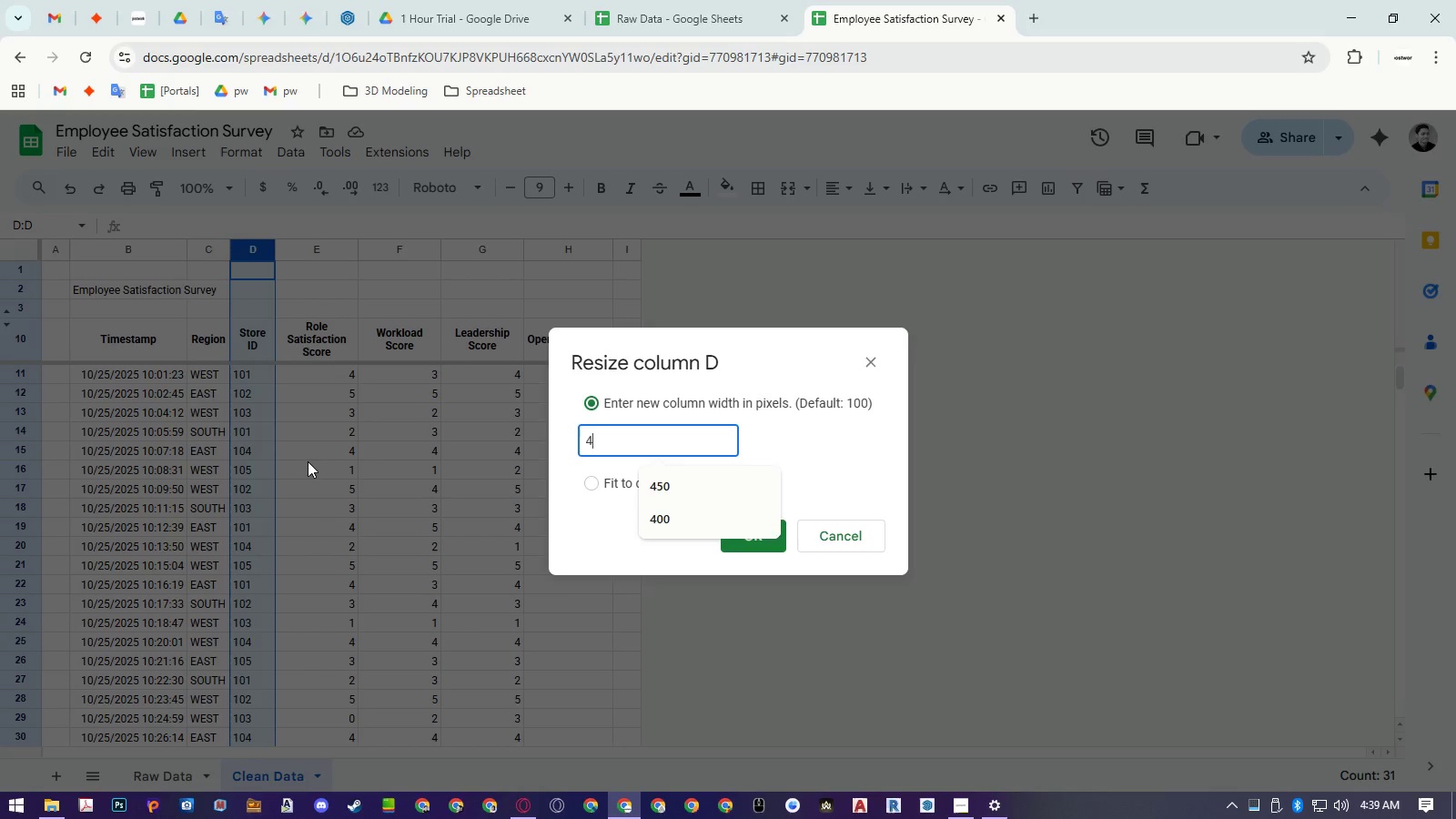 
key(Numpad4)
 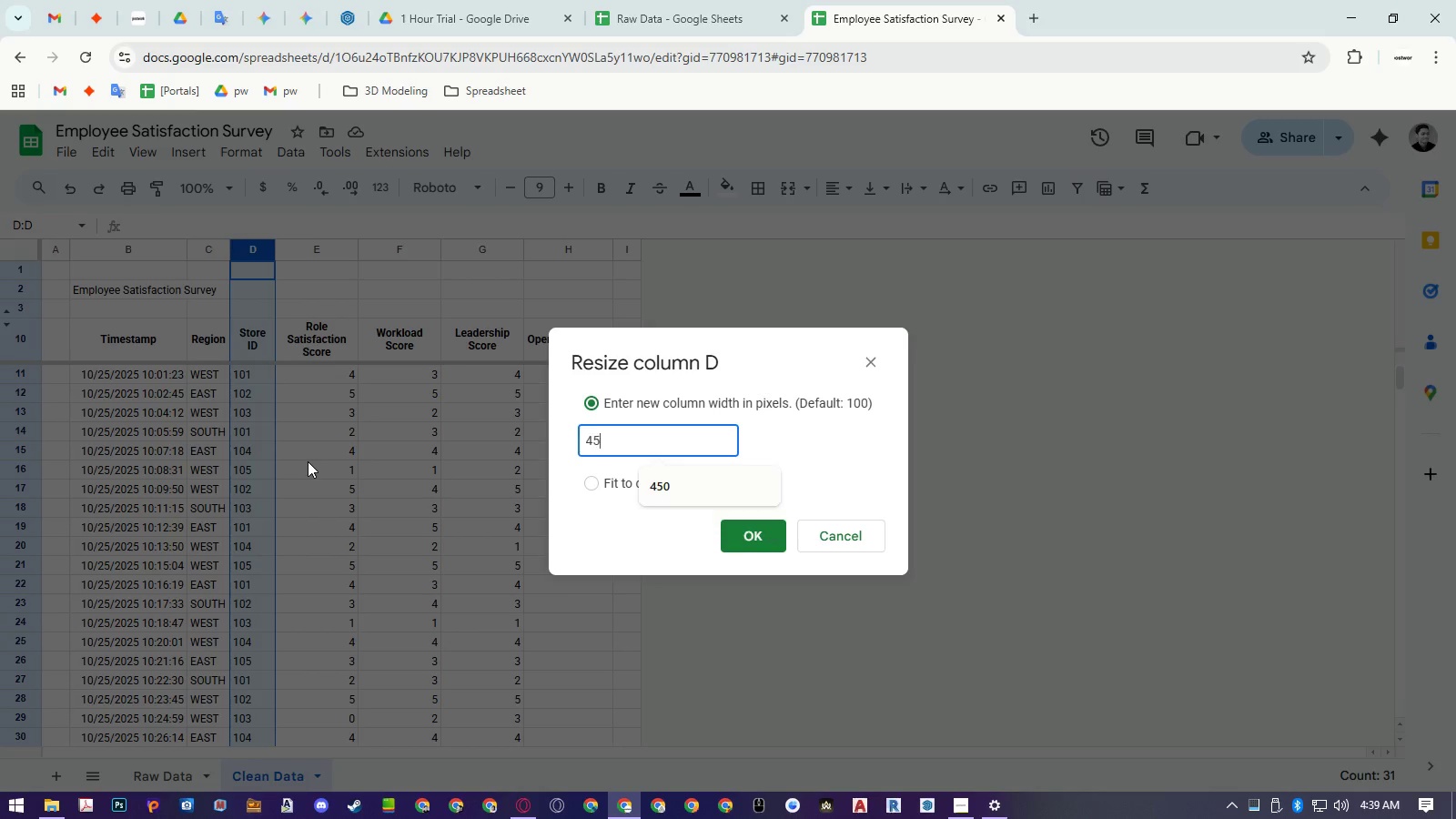 
key(Numpad5)
 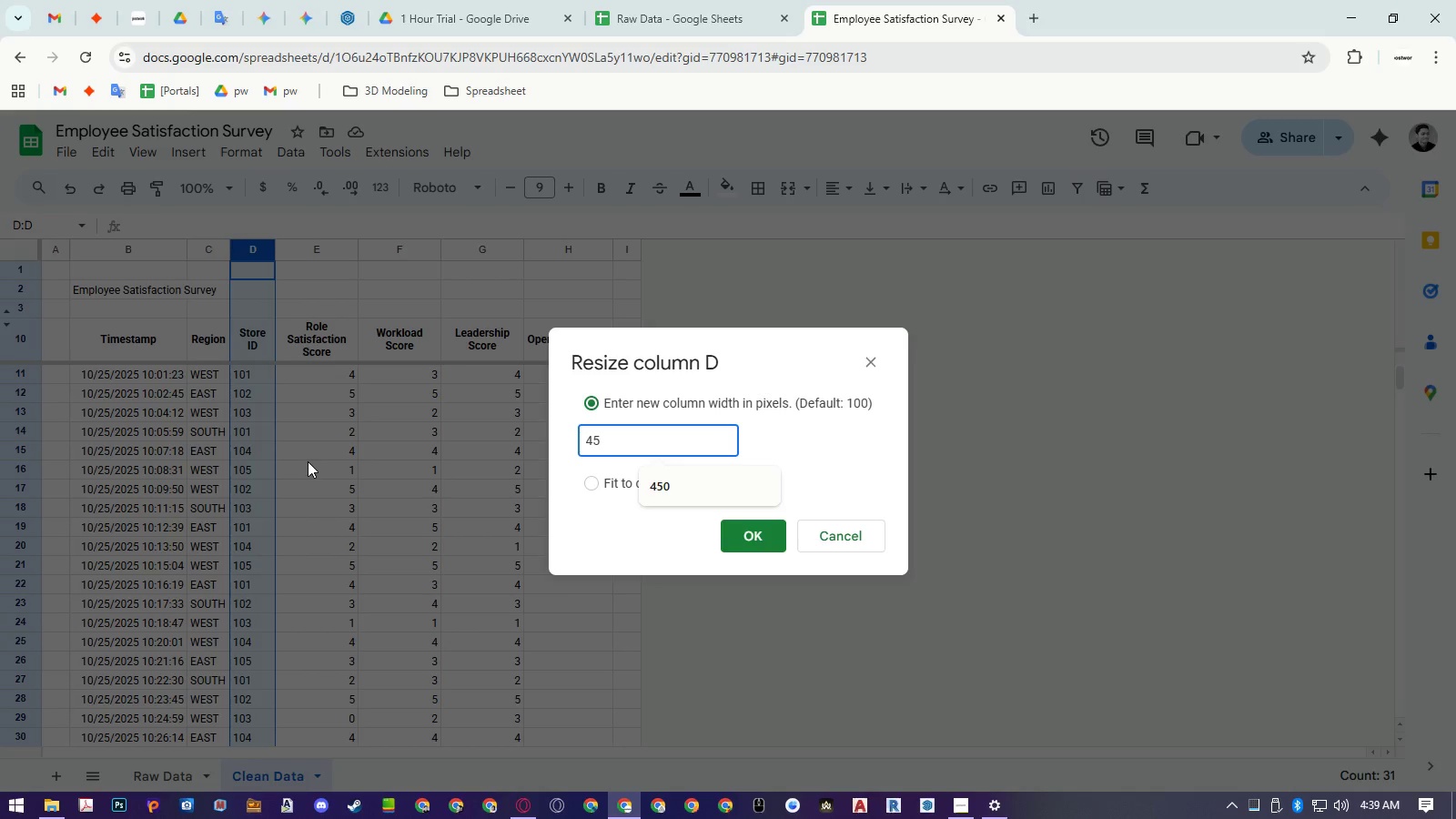 
key(NumpadEnter)
 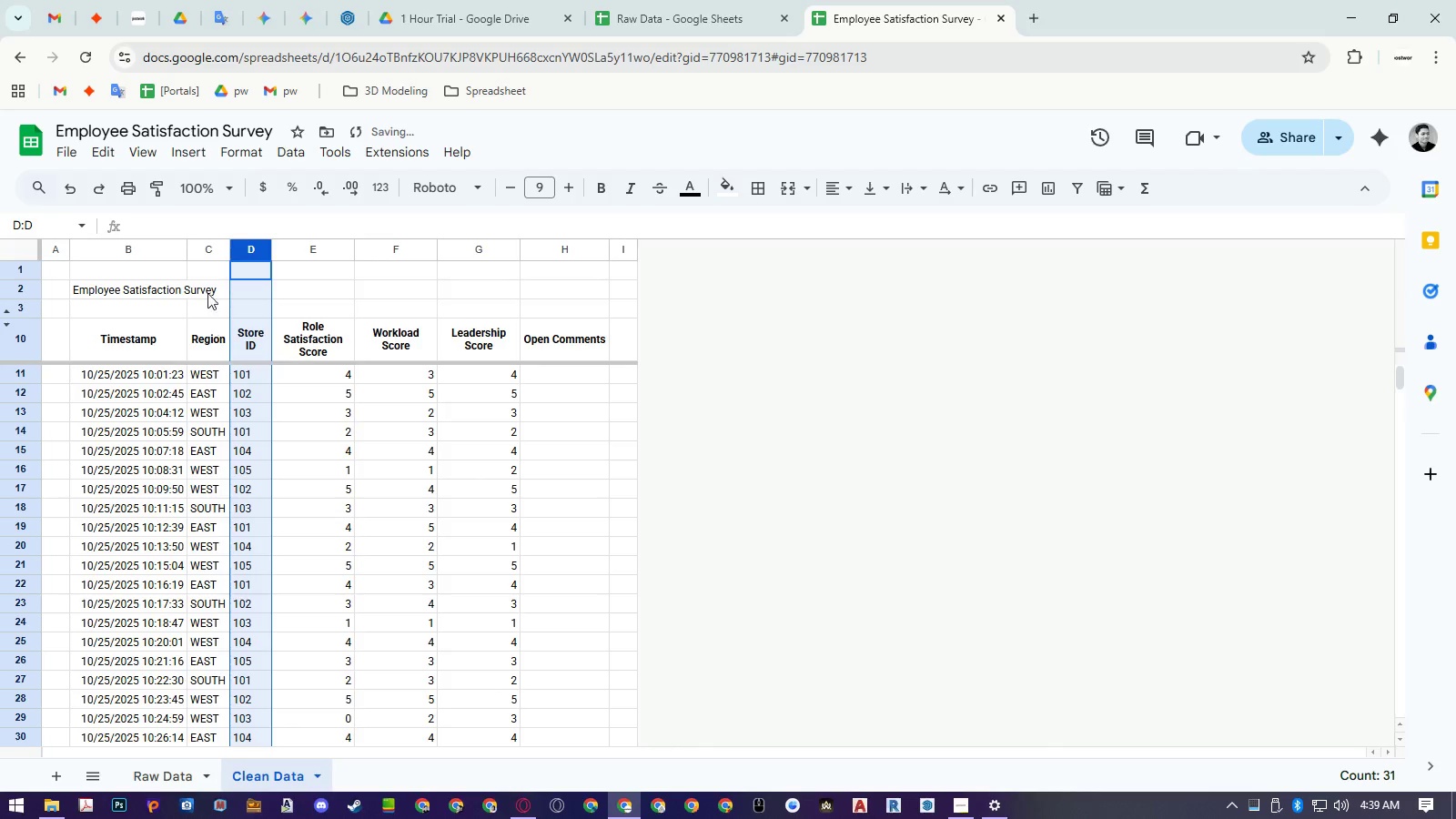 
right_click([205, 250])
 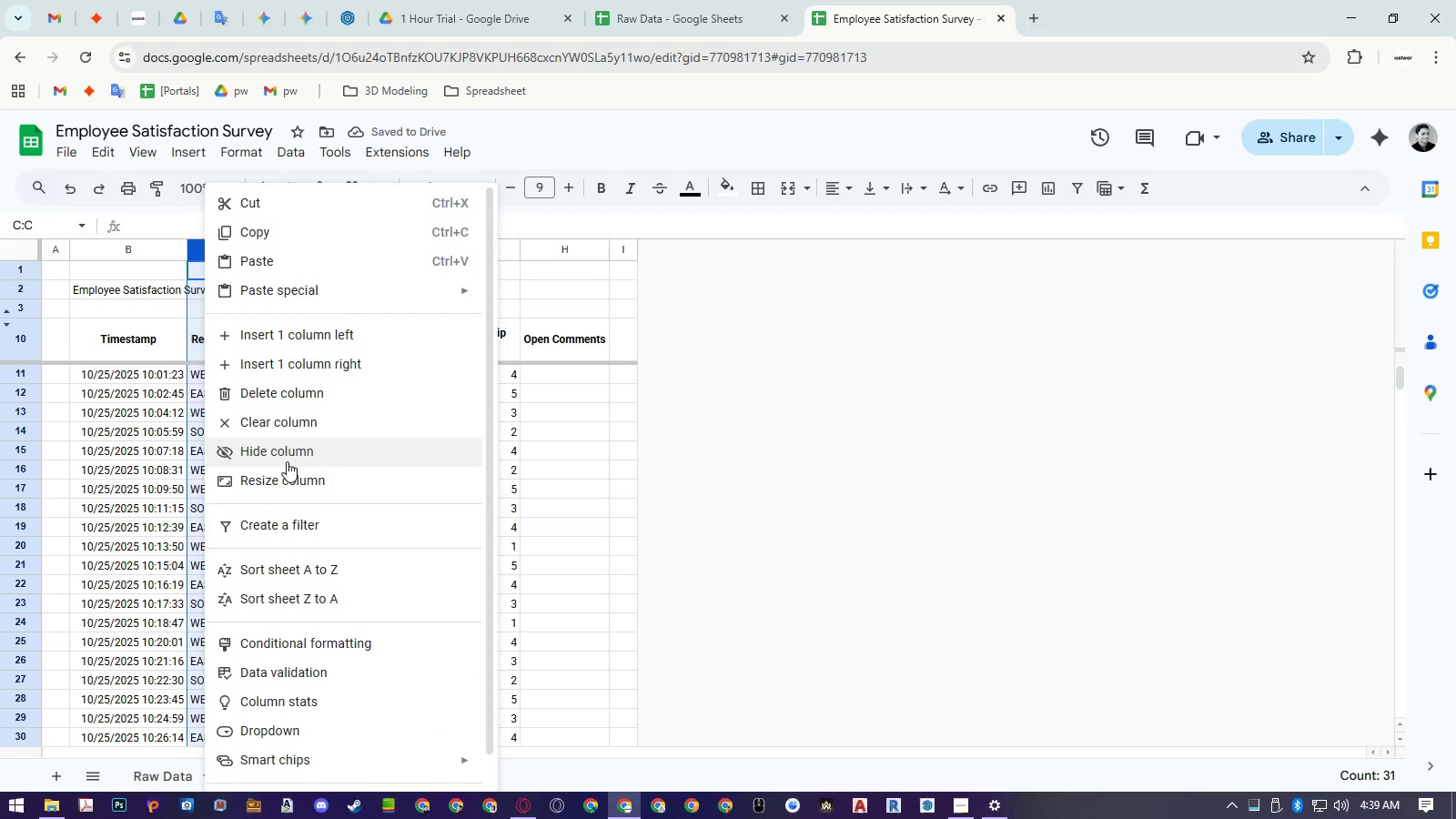 
left_click([289, 481])
 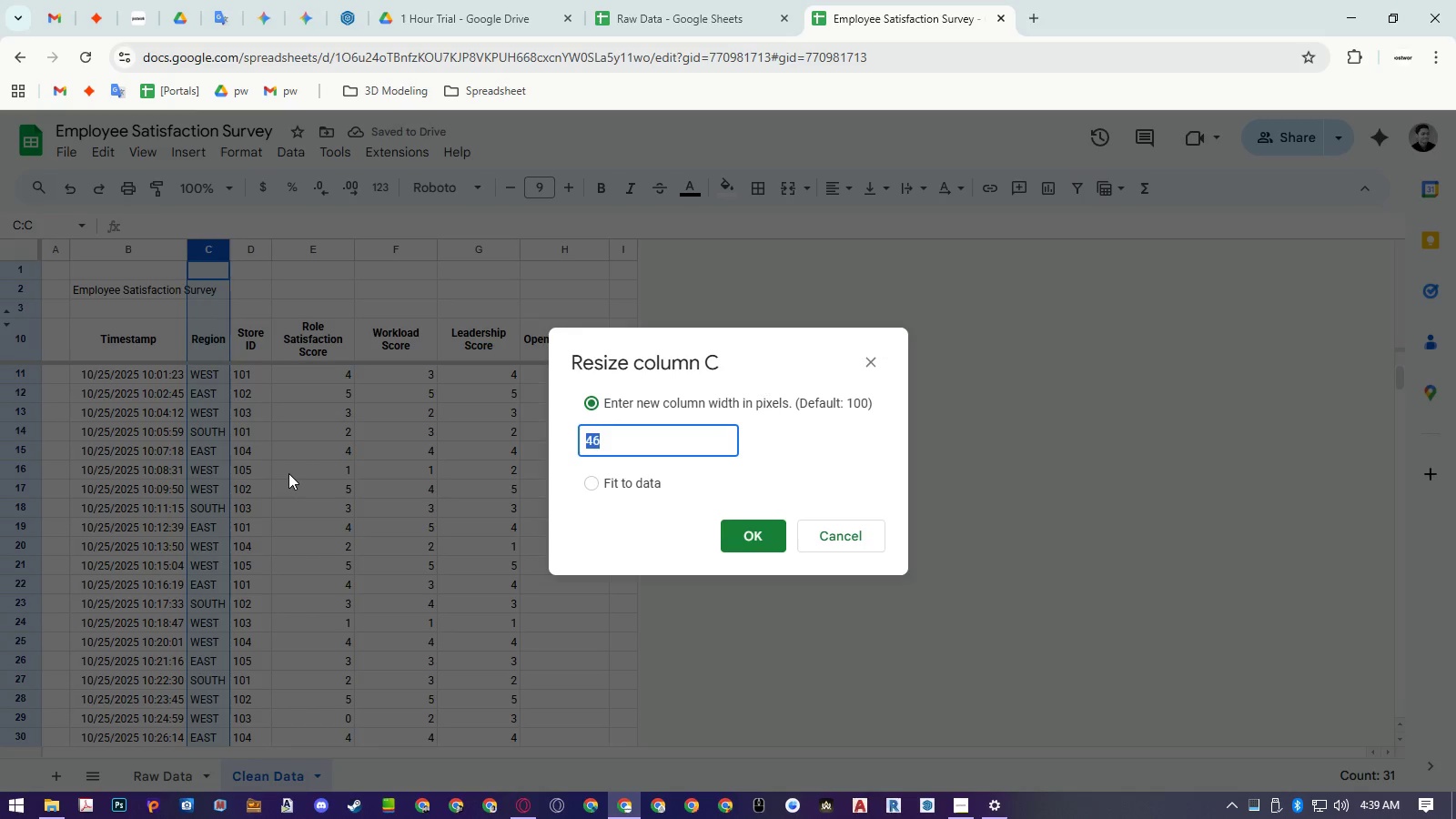 
key(Numpad6)
 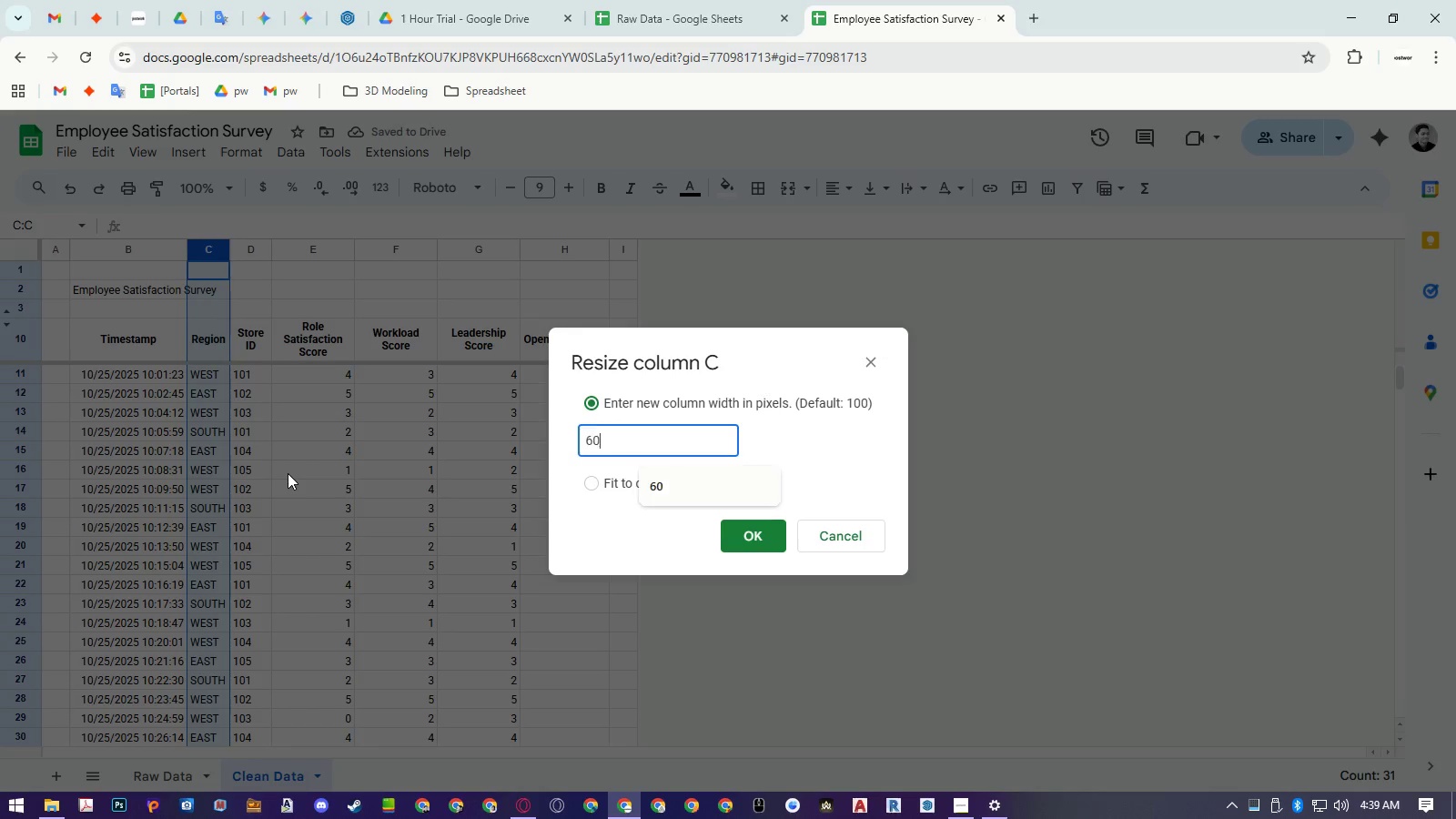 
key(Numpad0)
 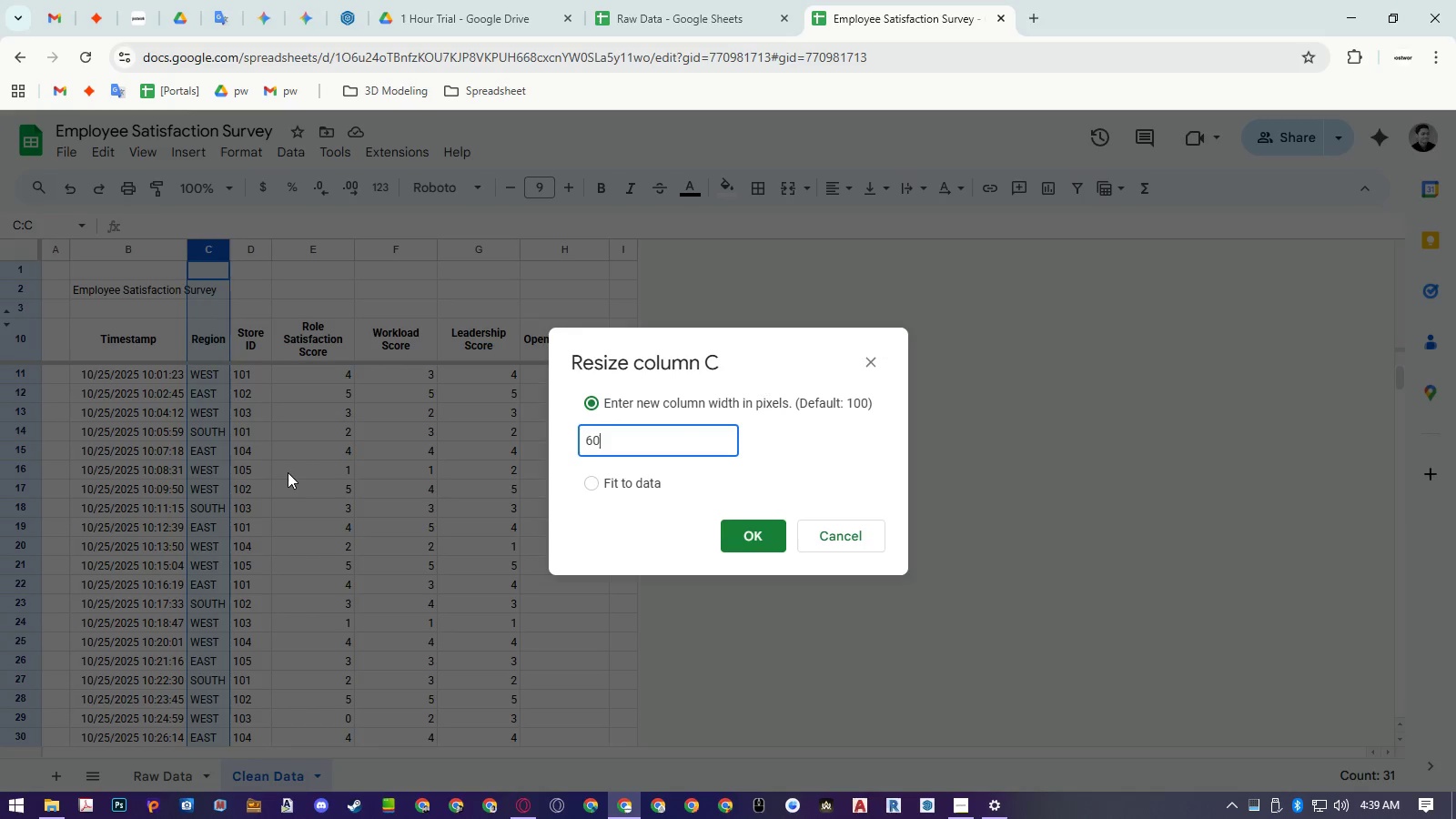 
key(NumpadEnter)
 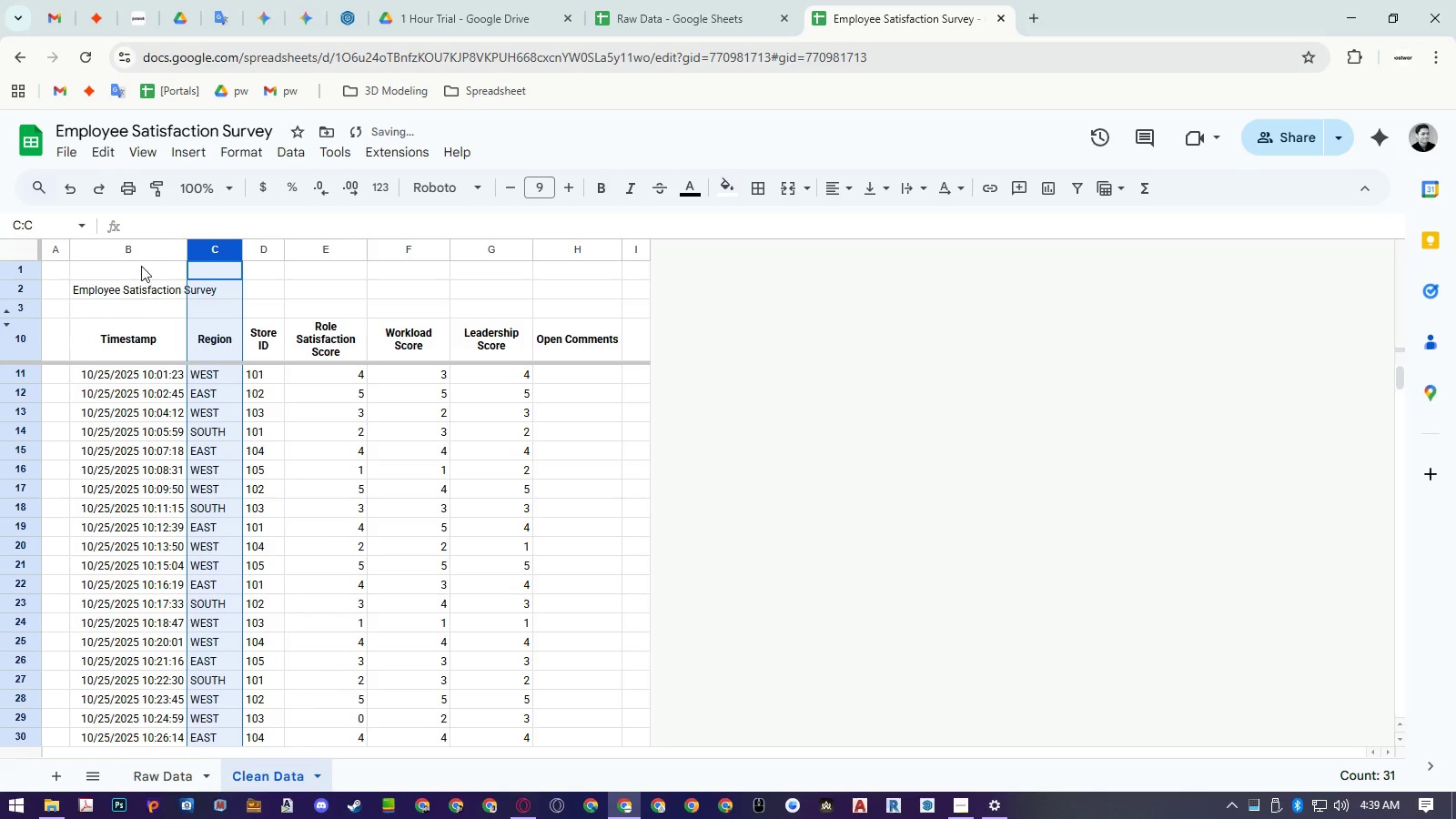 
right_click([138, 248])
 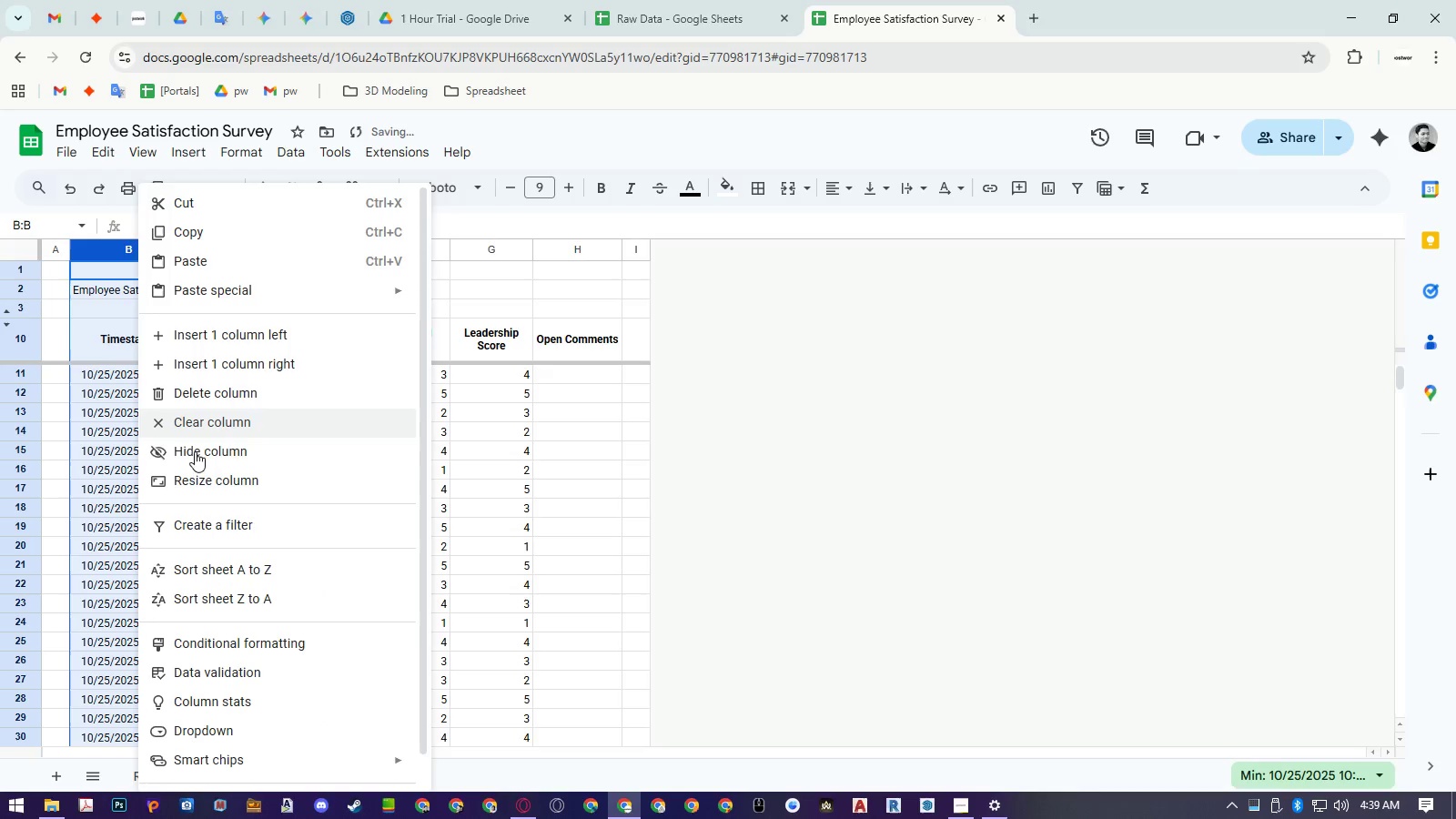 
left_click([197, 473])
 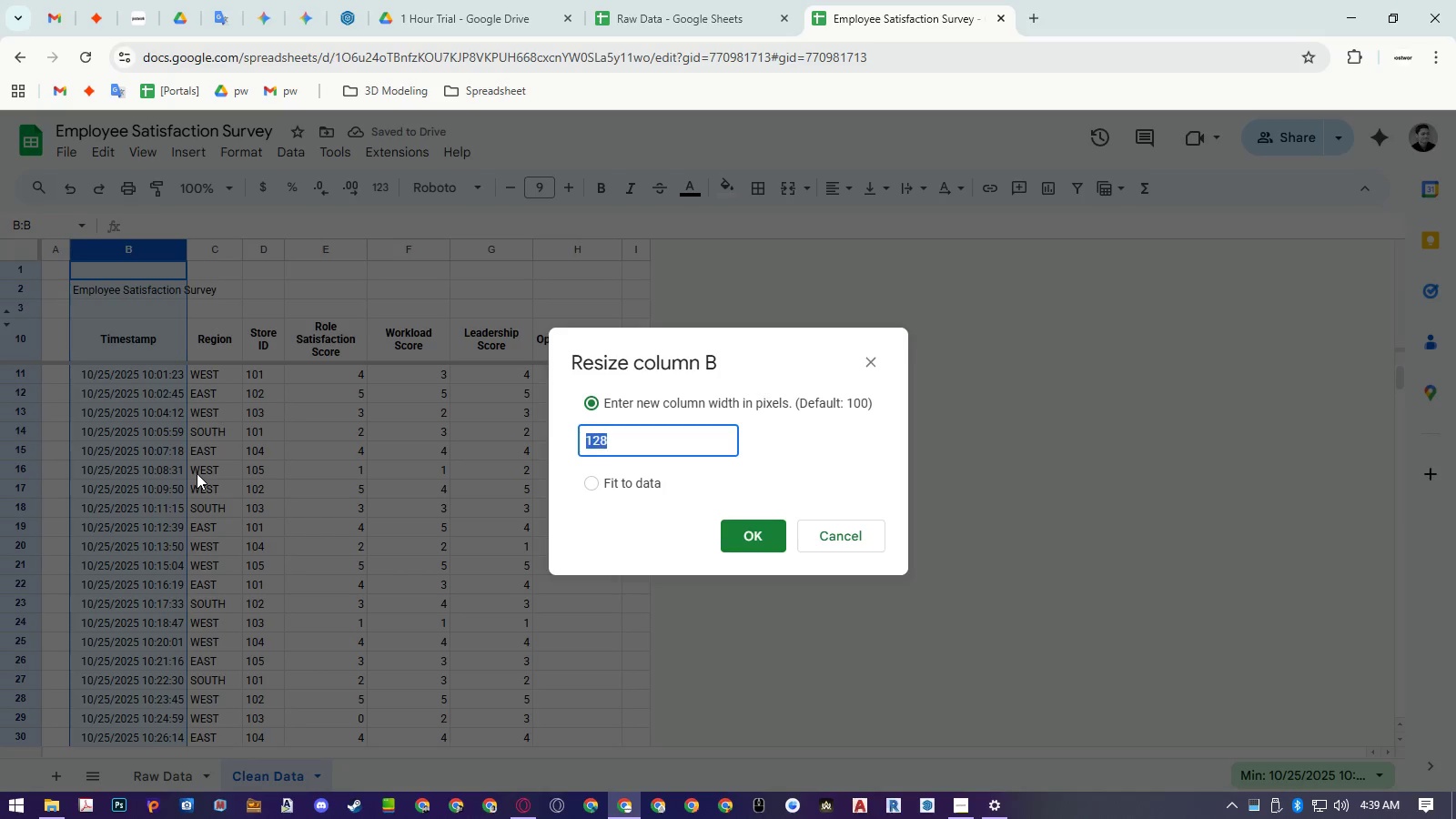 
key(Numpad1)
 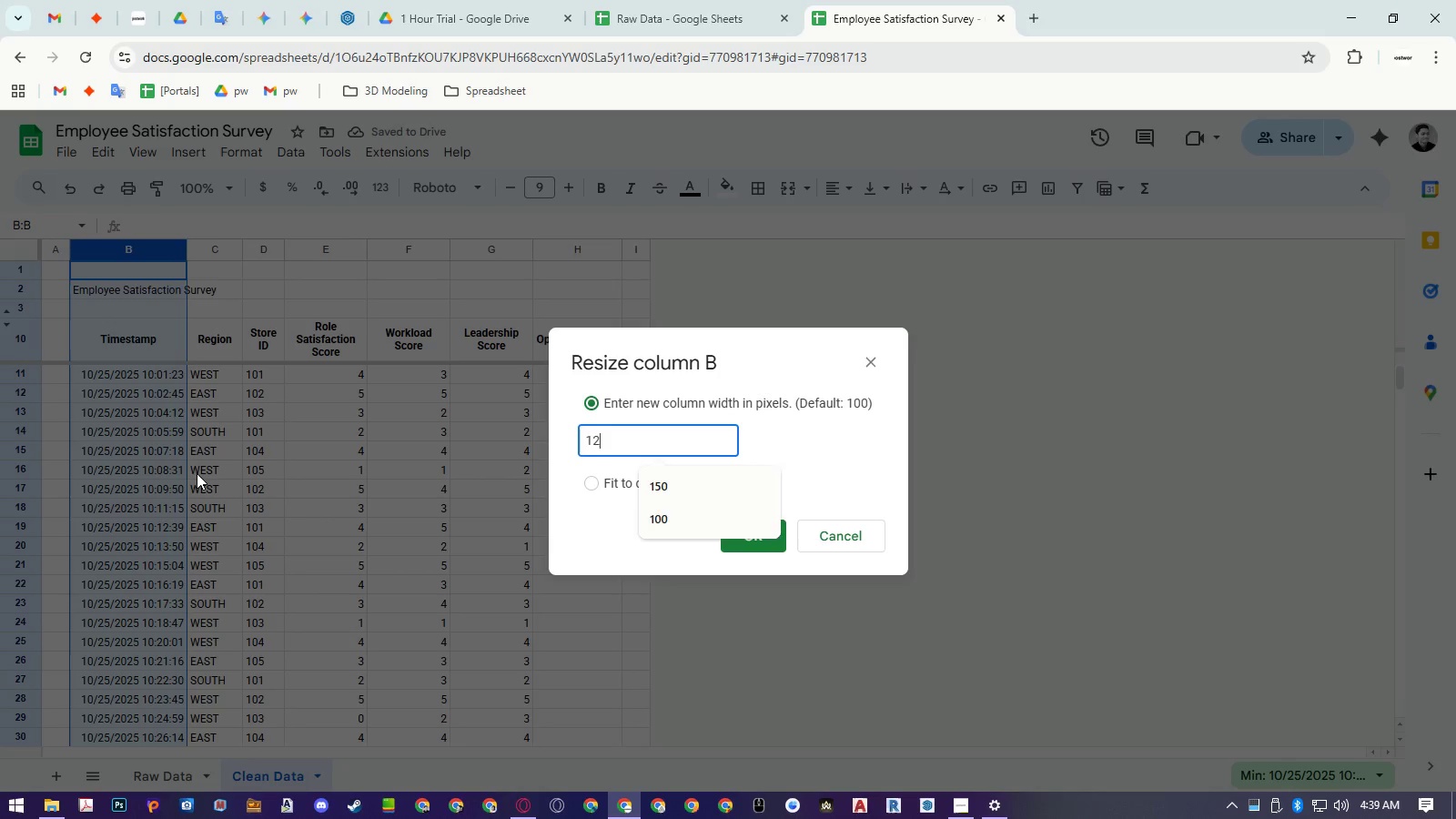 
key(Numpad2)
 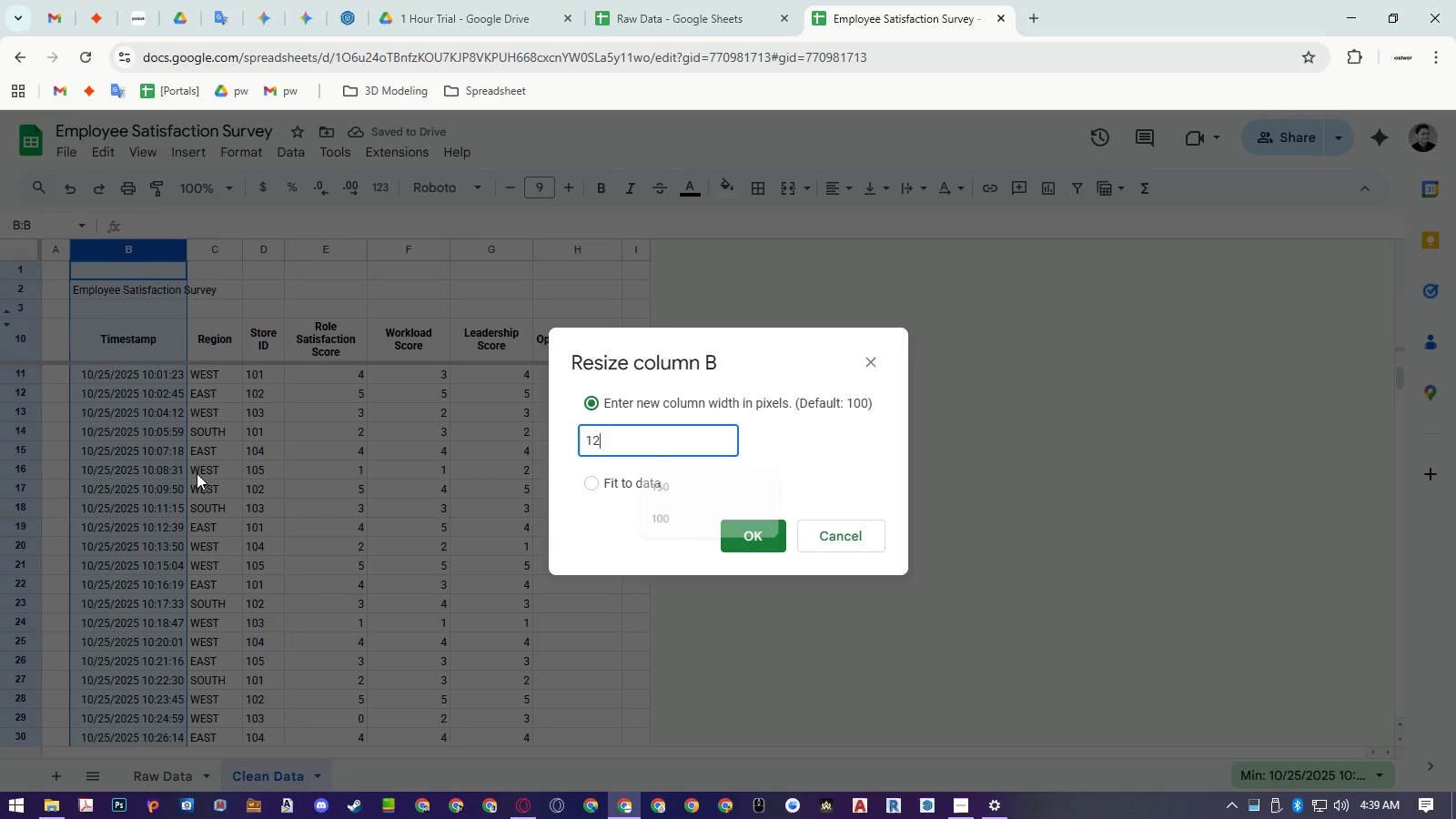 
key(Numpad0)
 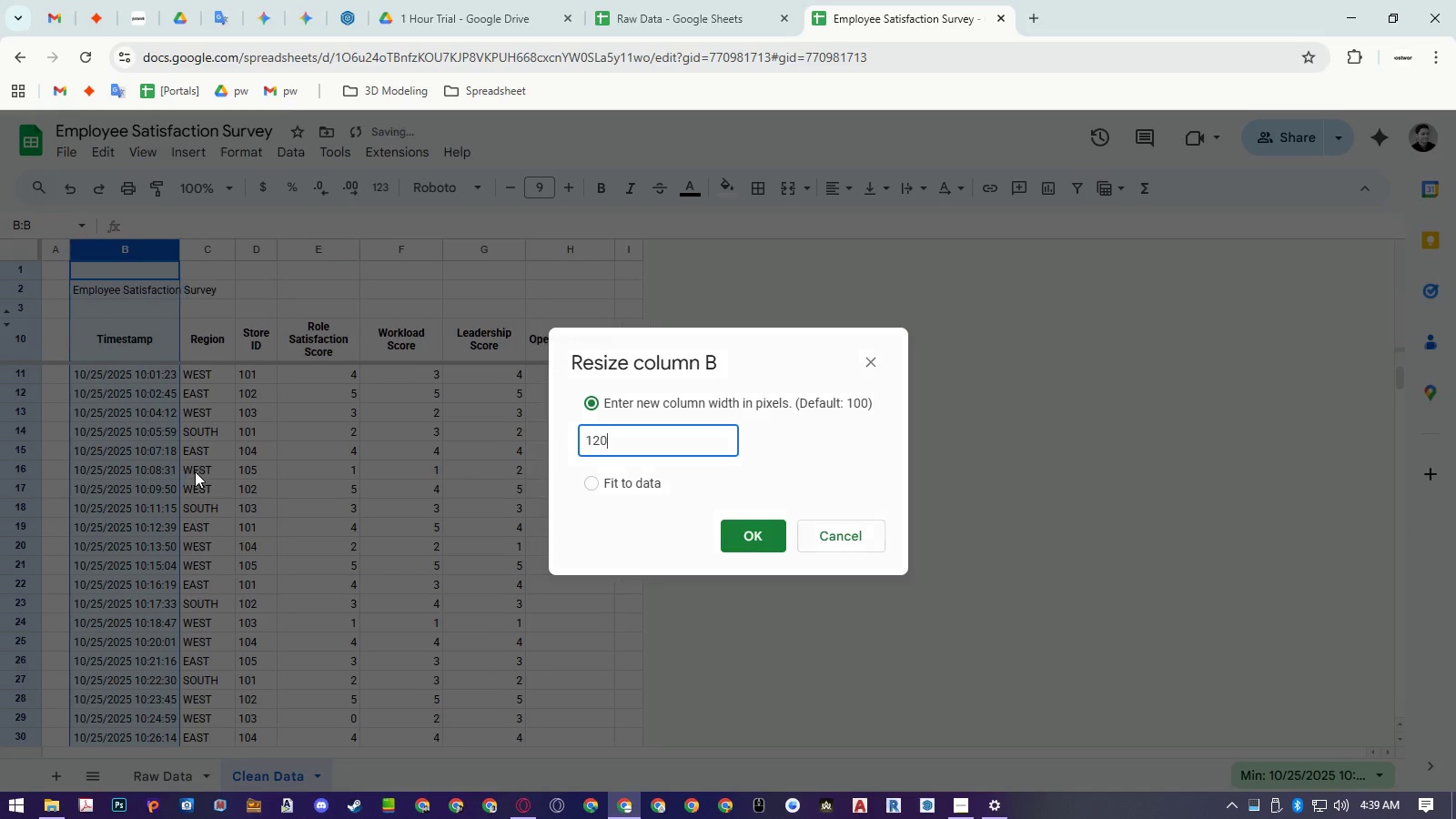 
key(NumpadEnter)
 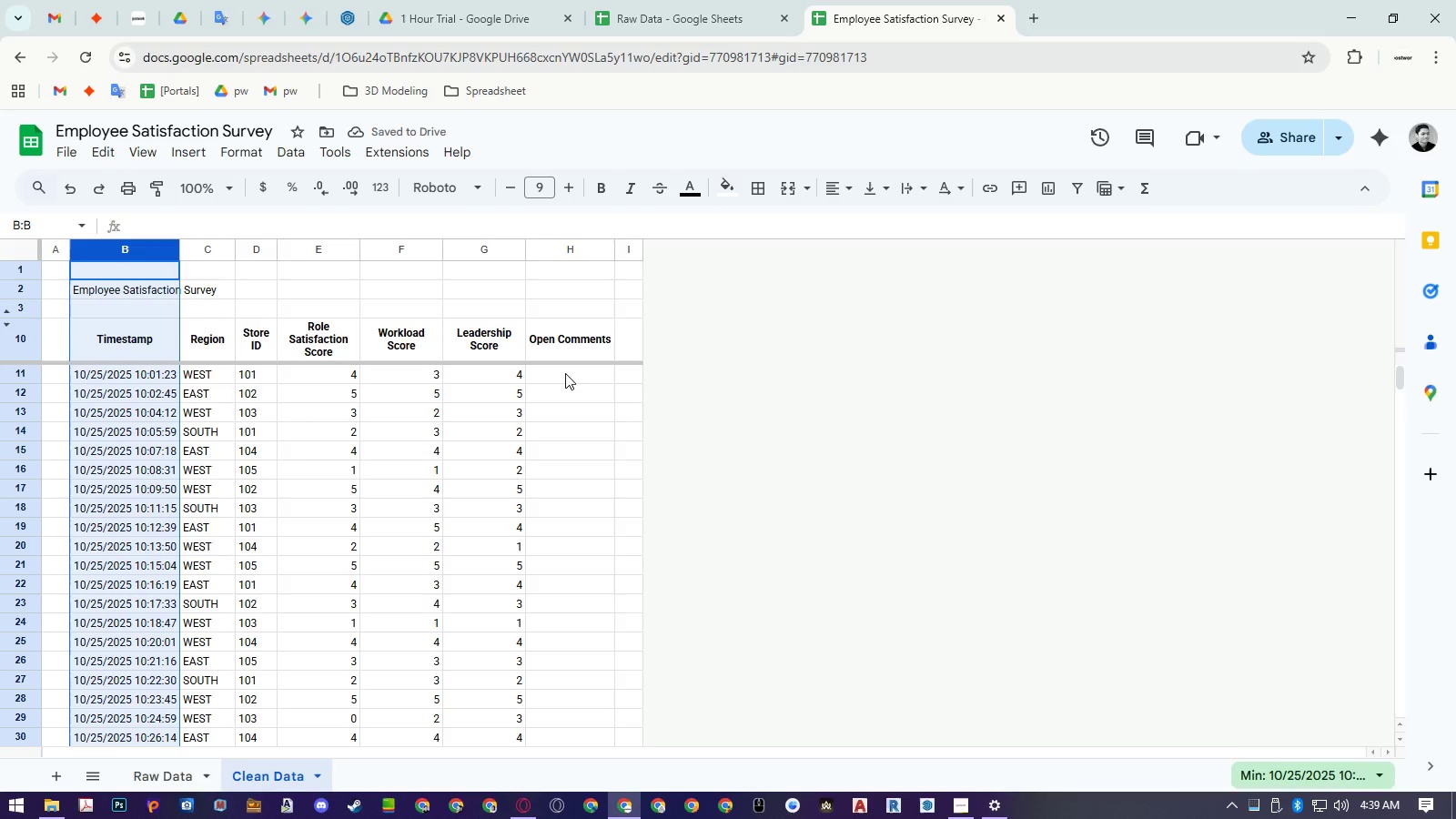 
left_click([144, 376])
 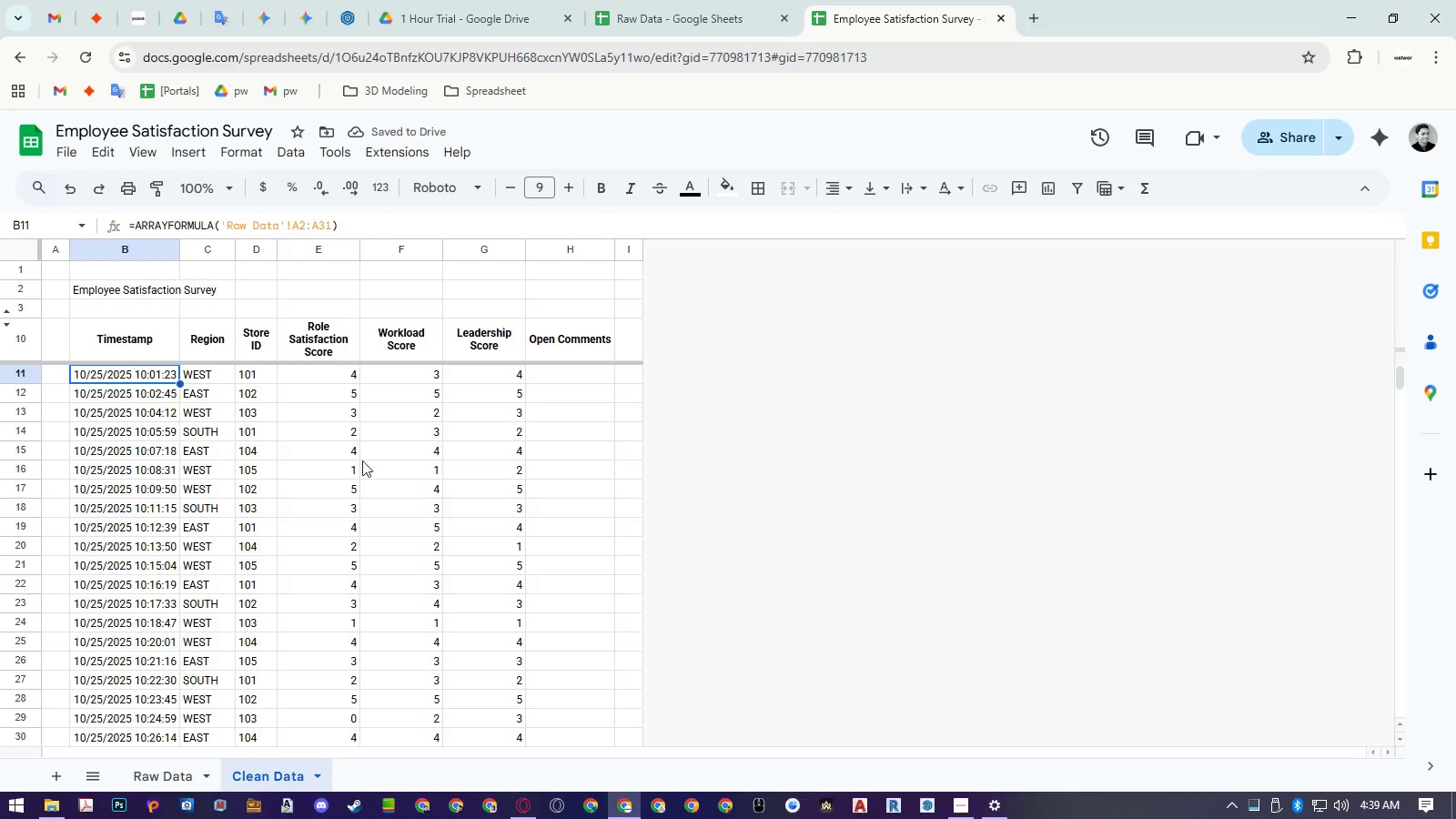 
key(Control+ControlLeft)
 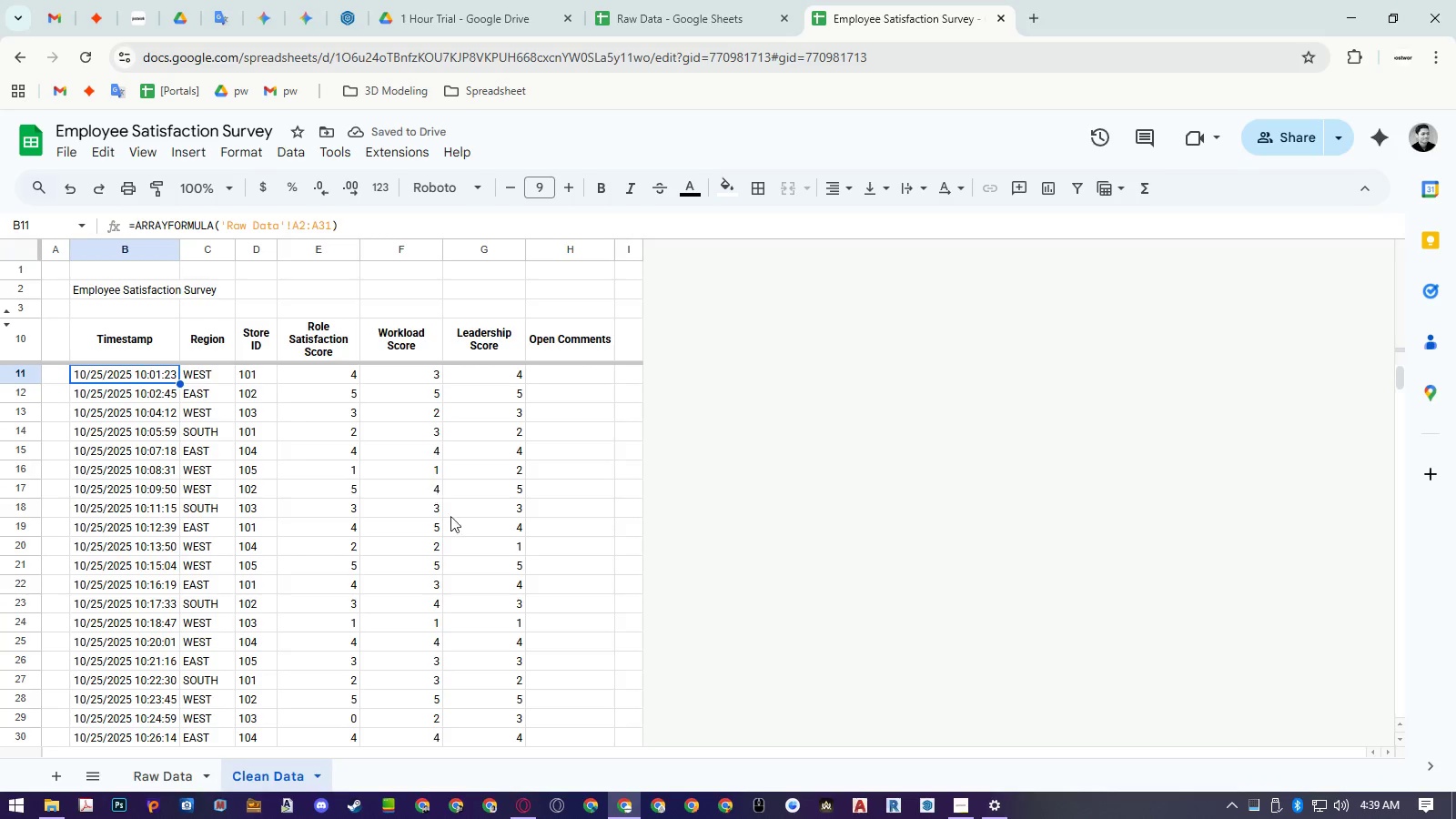 
key(Control+C)
 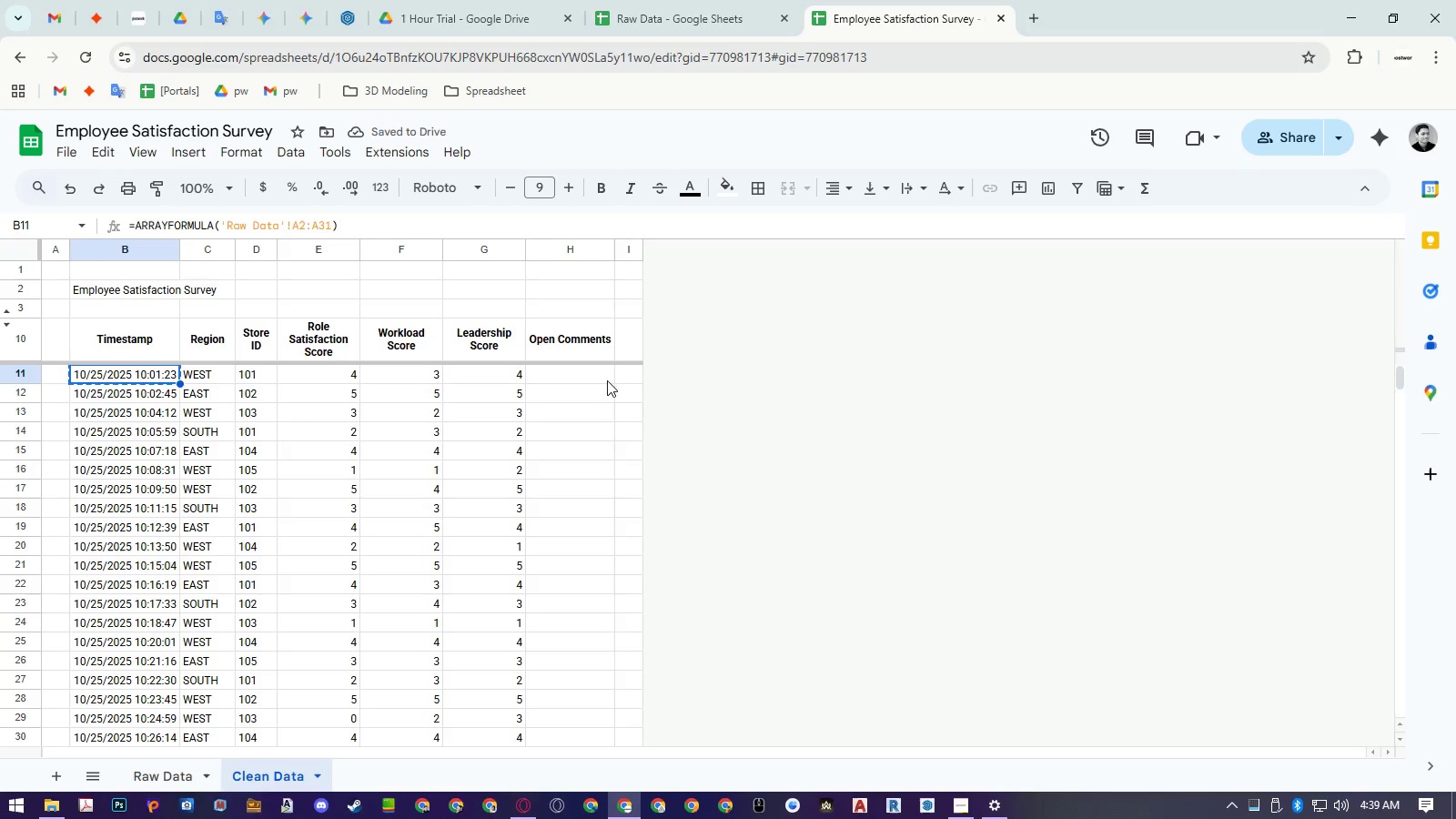 
left_click([592, 377])
 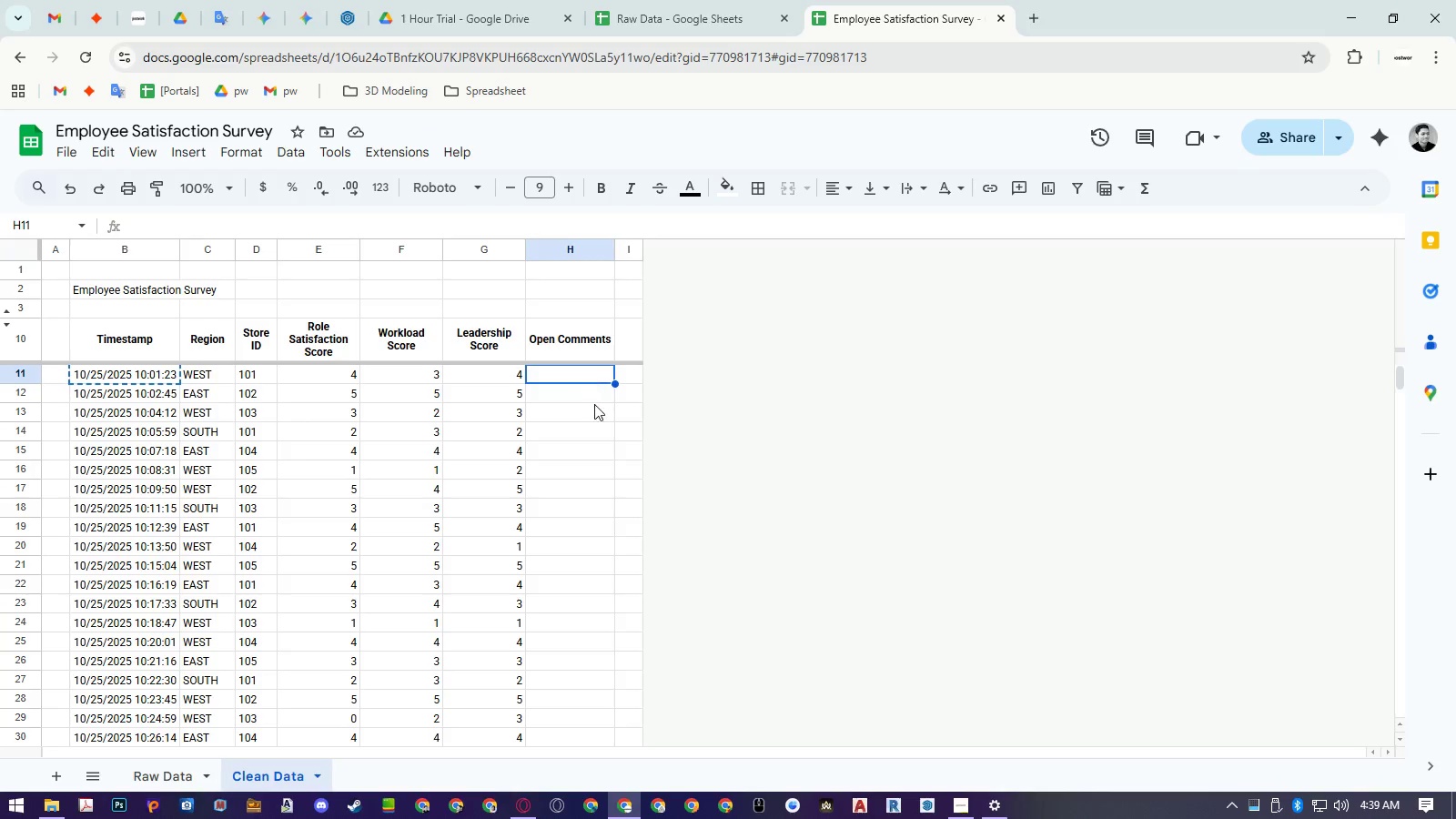 
key(Control+ControlLeft)
 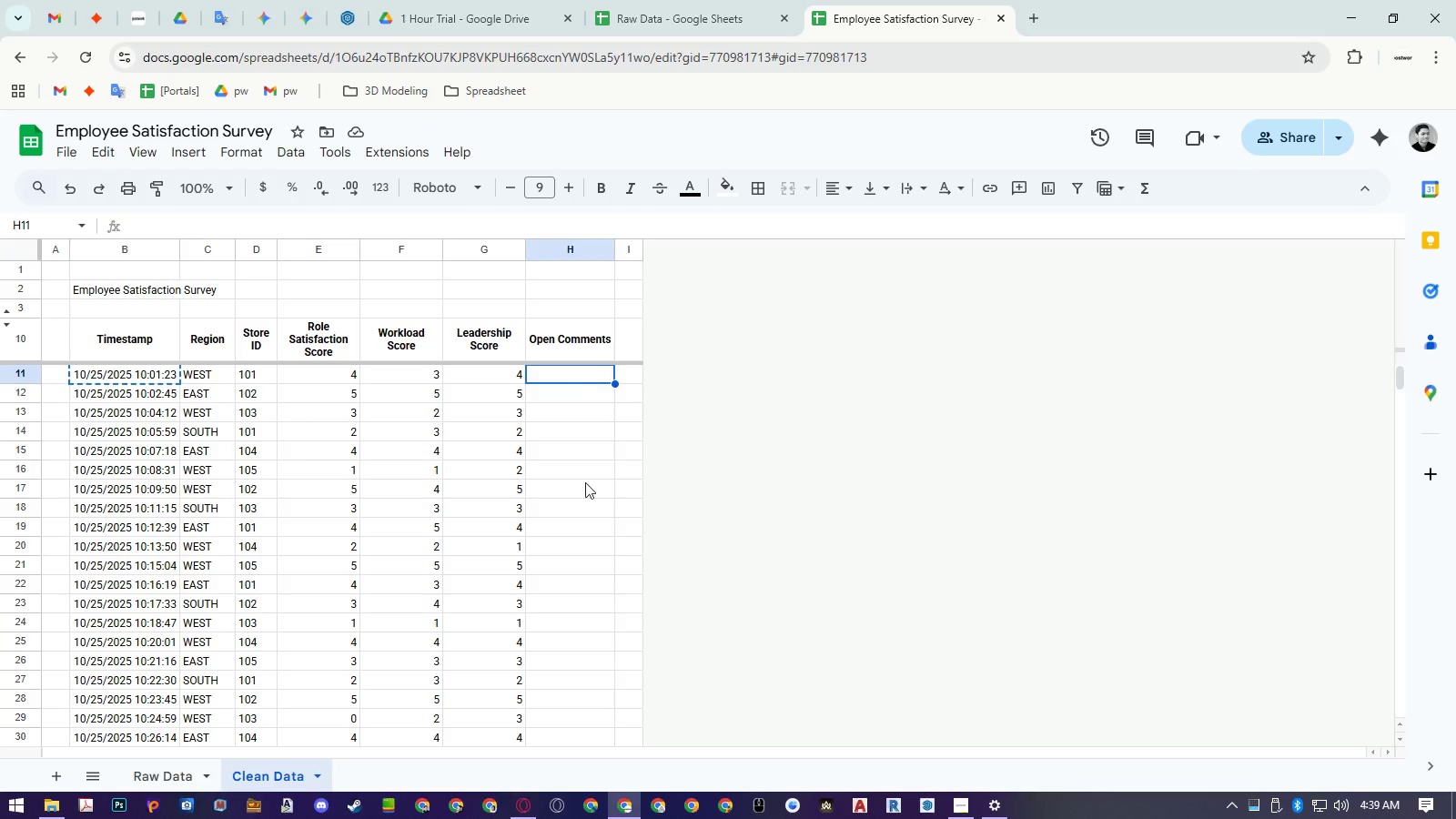 
key(Control+V)
 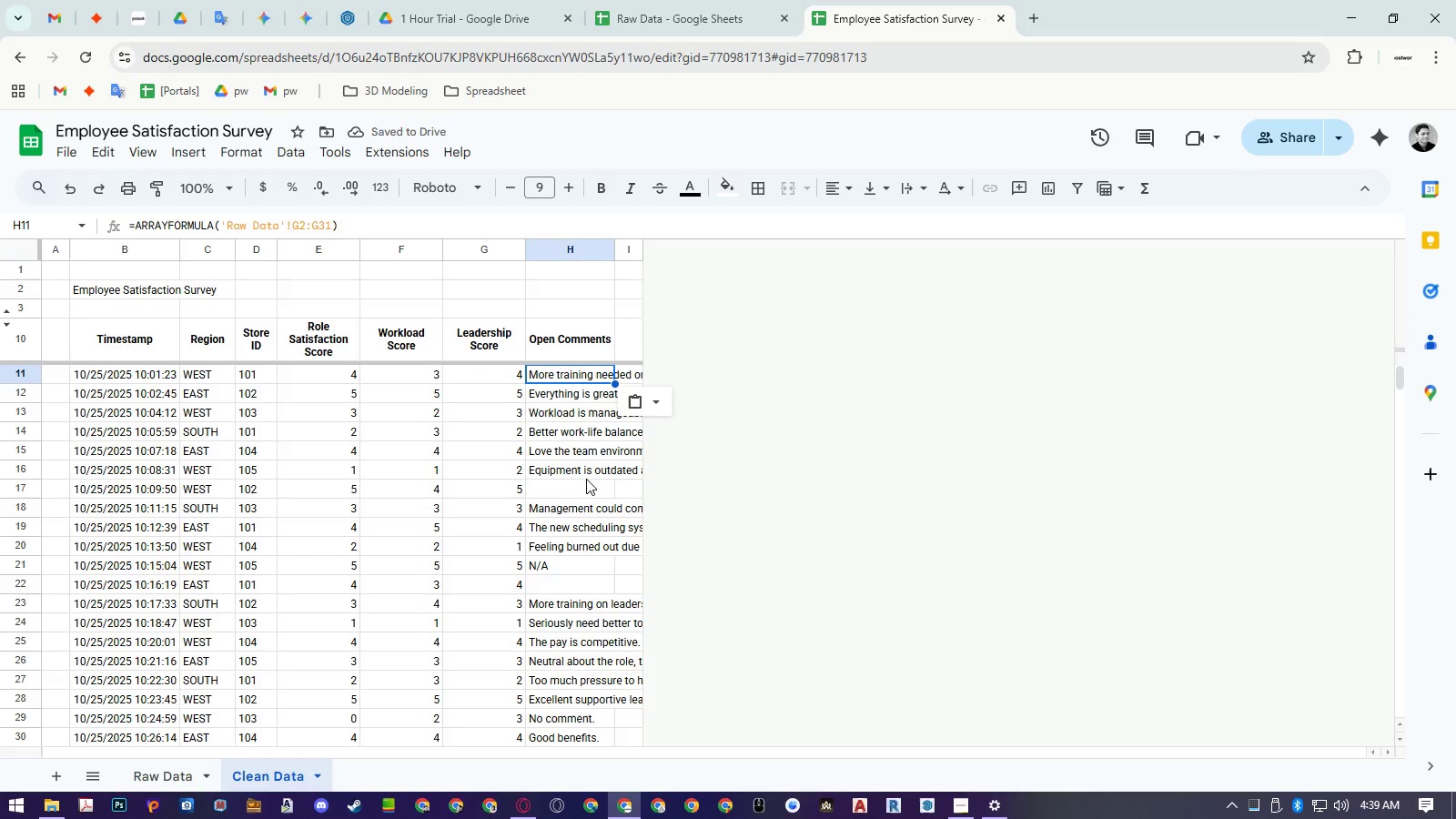 
wait(6.22)
 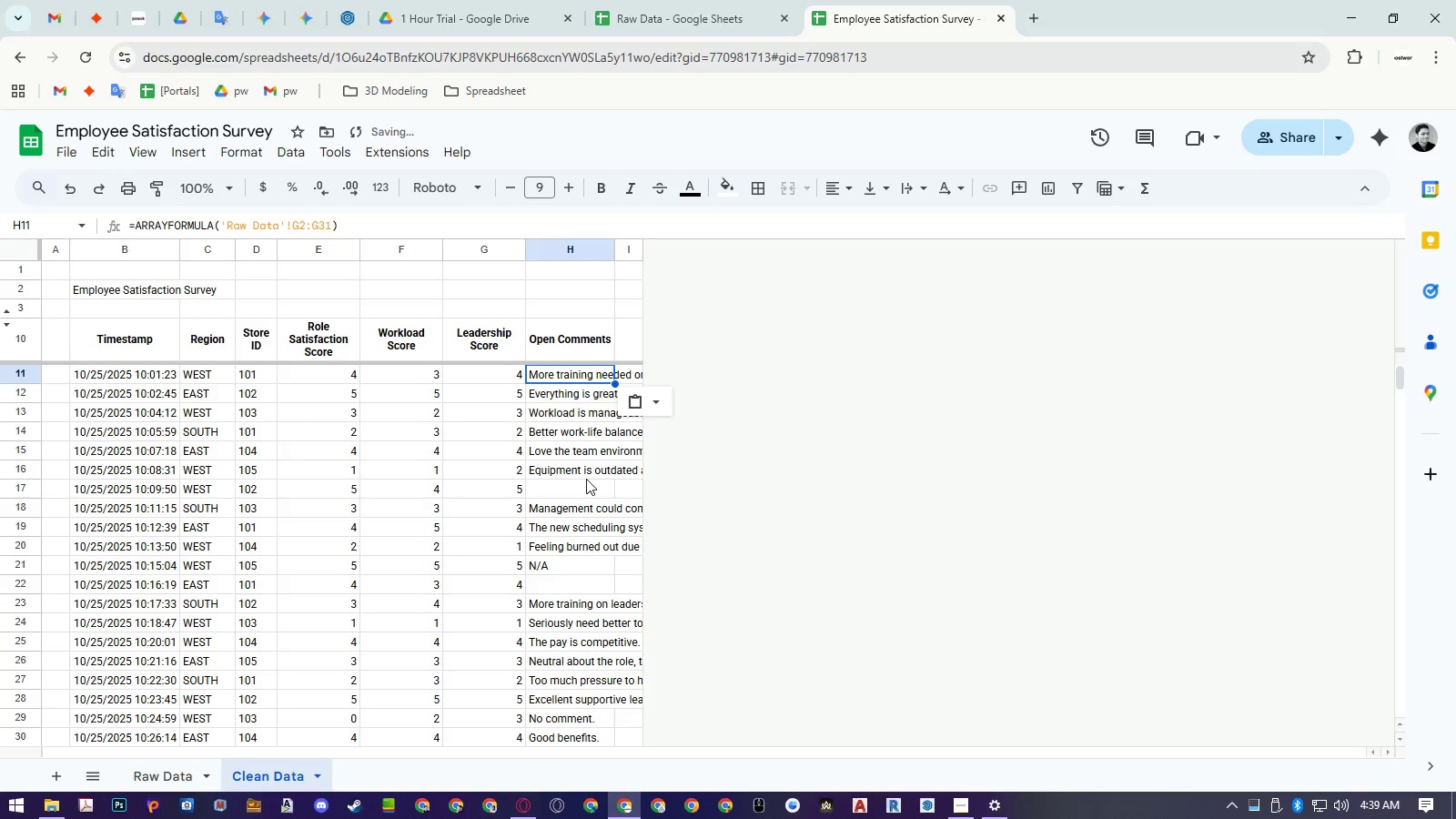 
double_click([617, 250])
 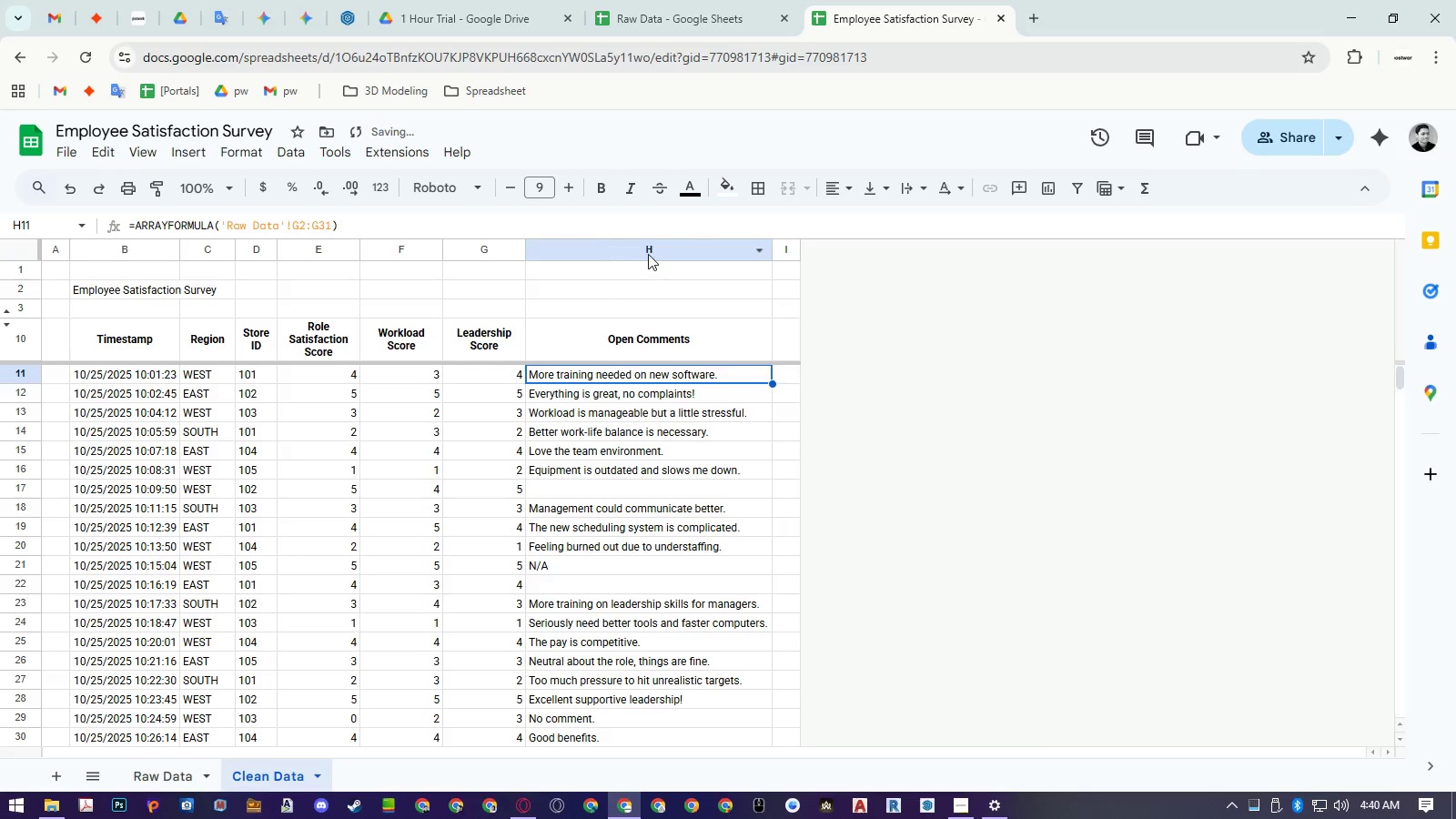 
left_click([648, 247])
 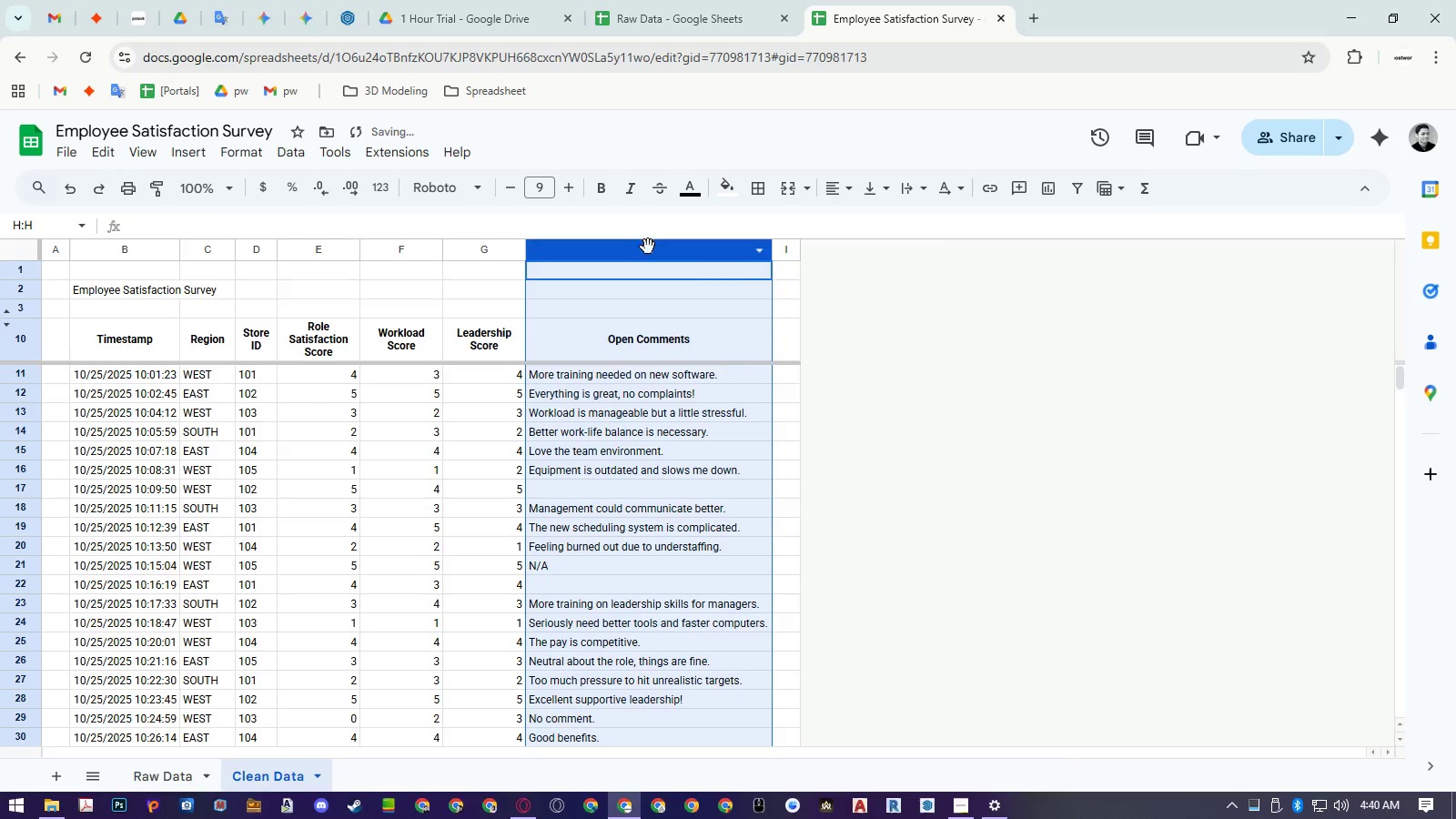 
right_click([648, 247])
 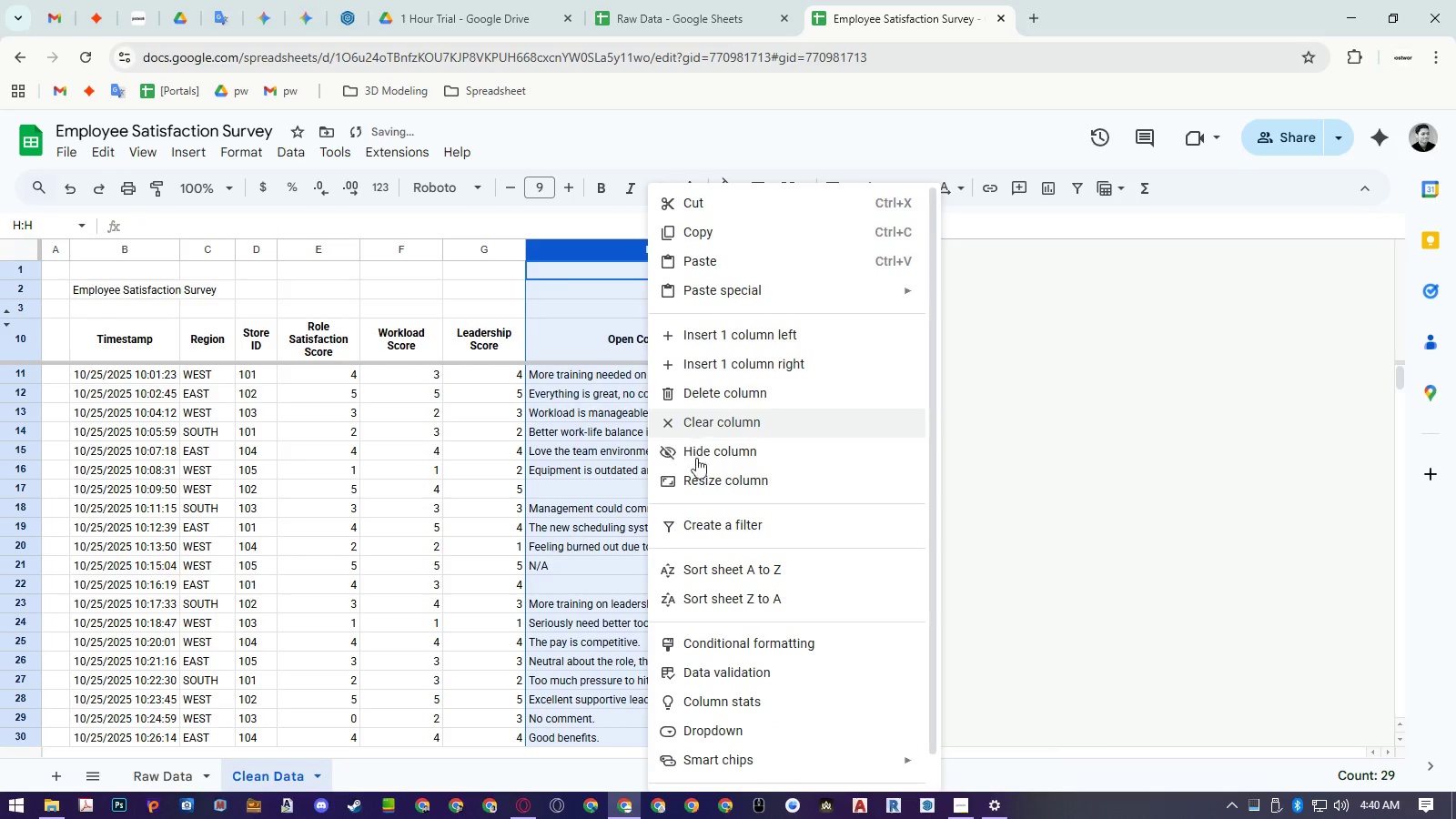 
left_click([703, 485])
 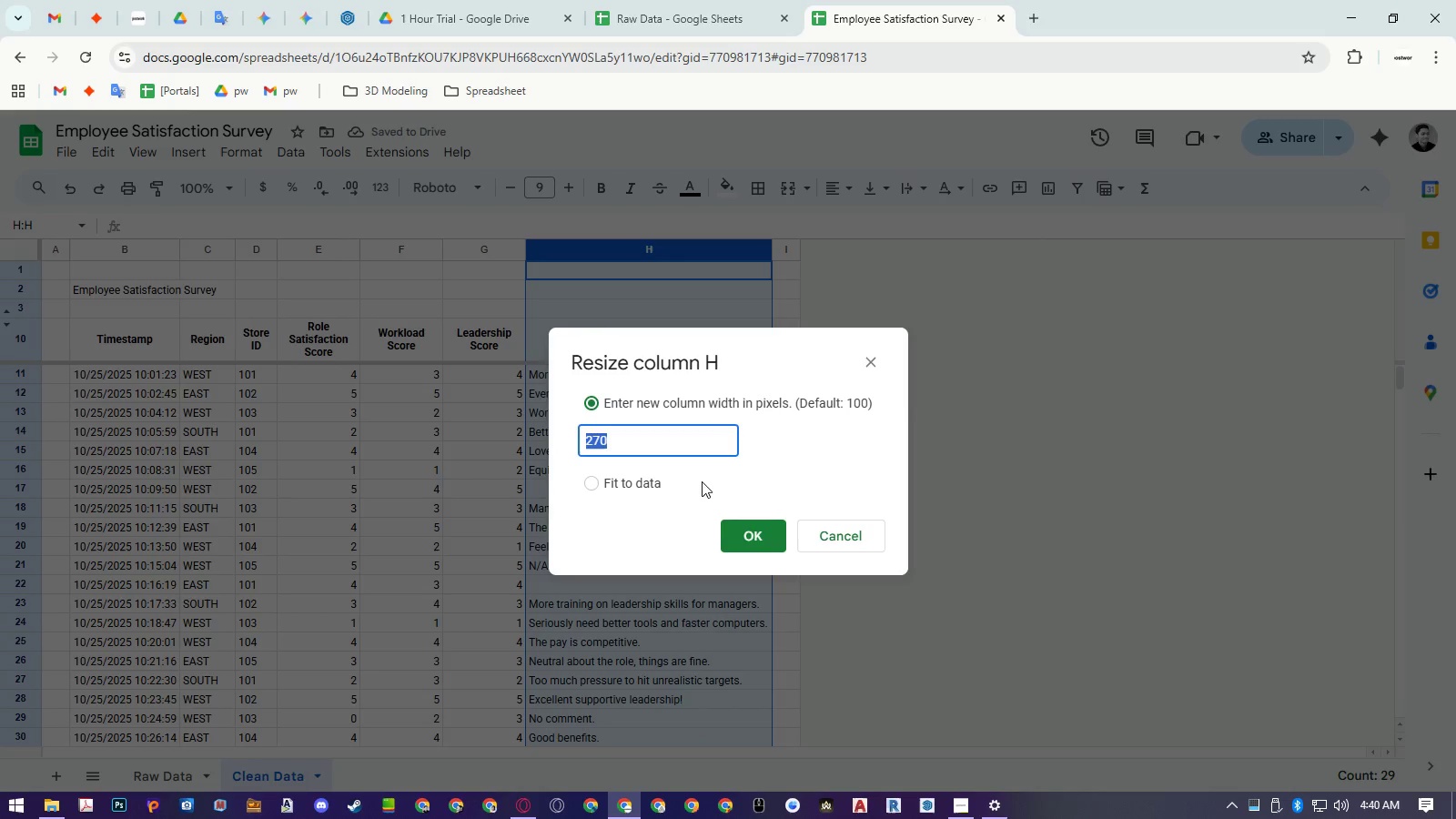 
key(Numpad2)
 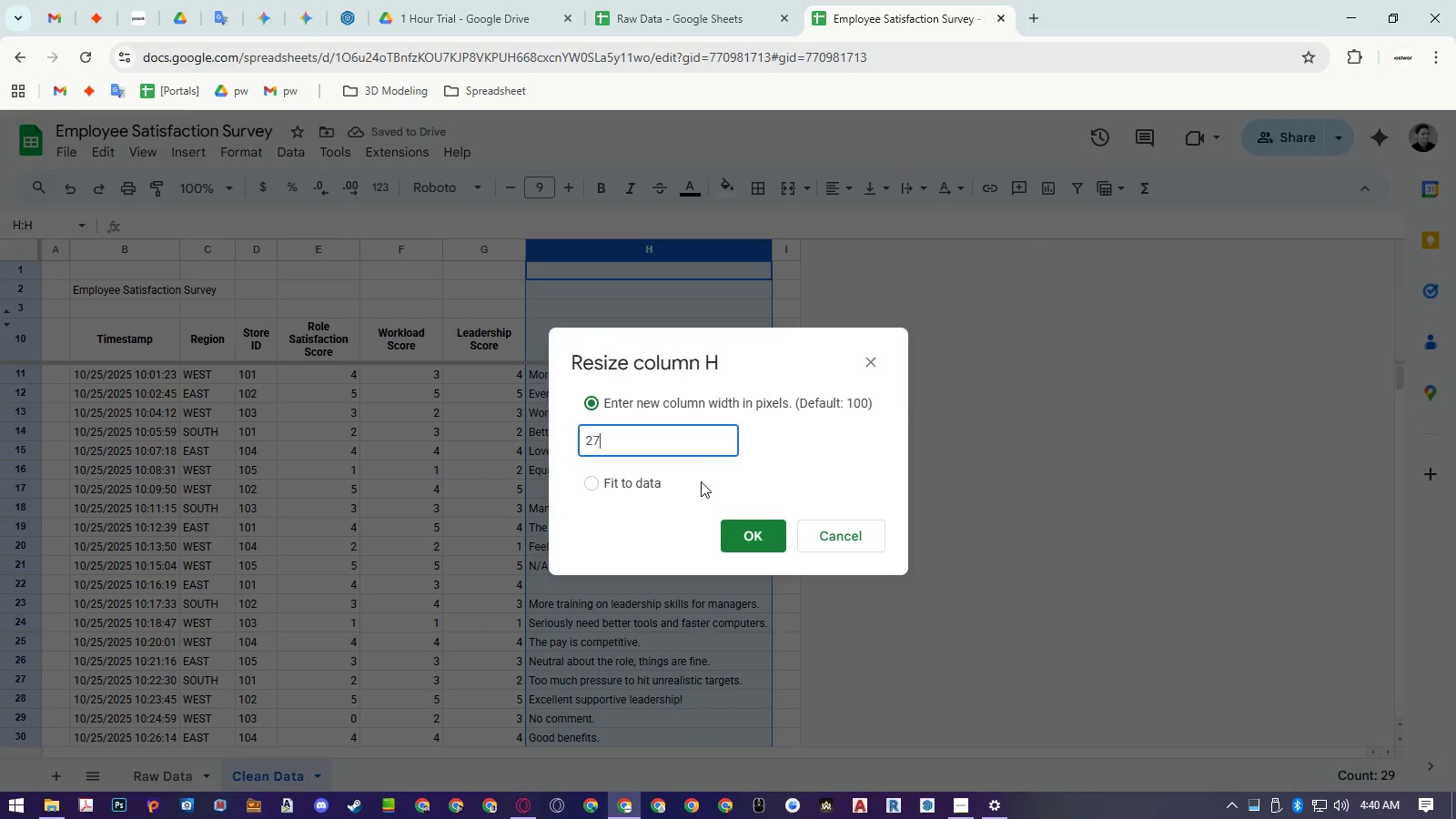 
key(Numpad7)
 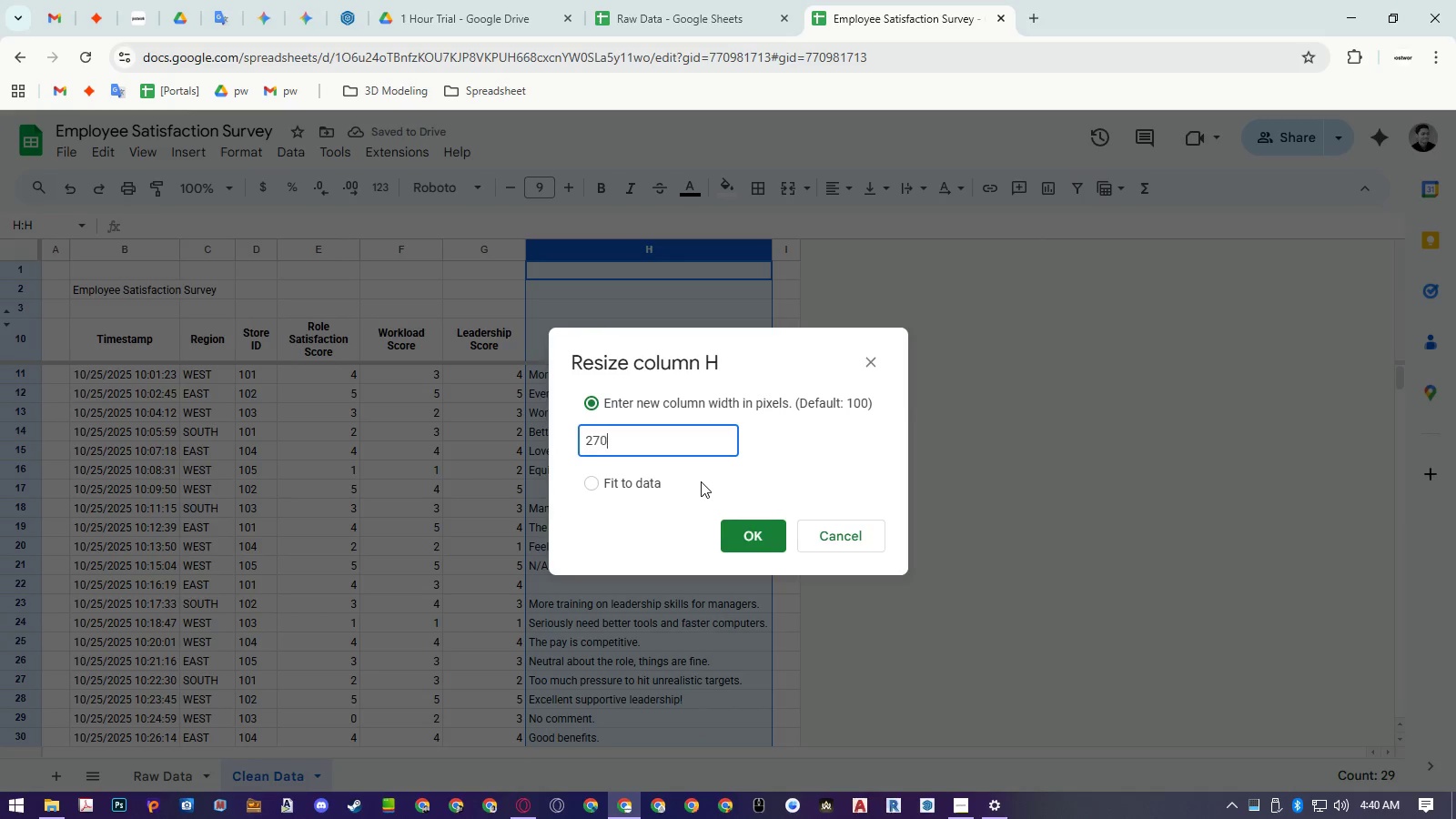 
key(Numpad0)
 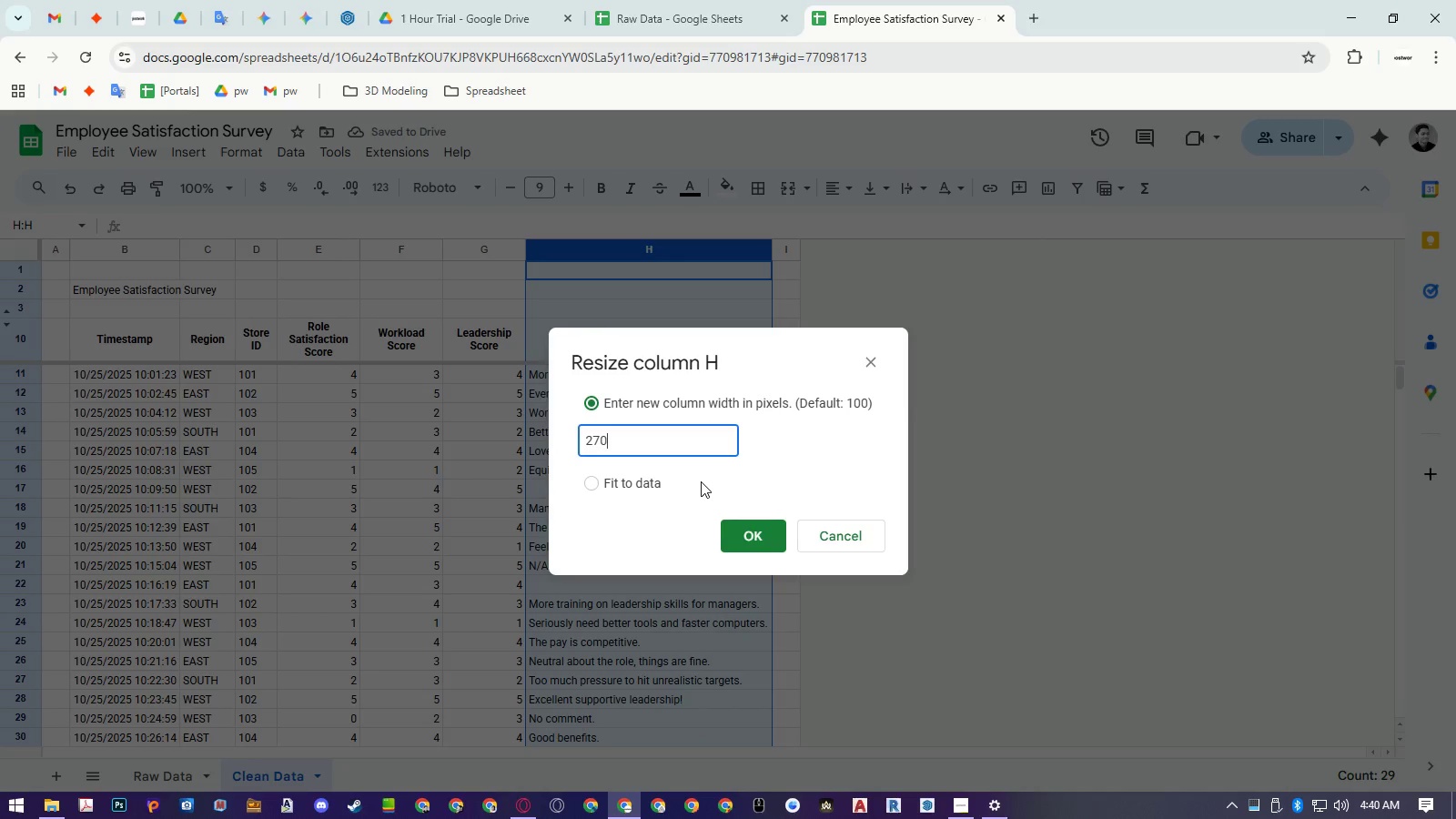 
key(NumpadEnter)
 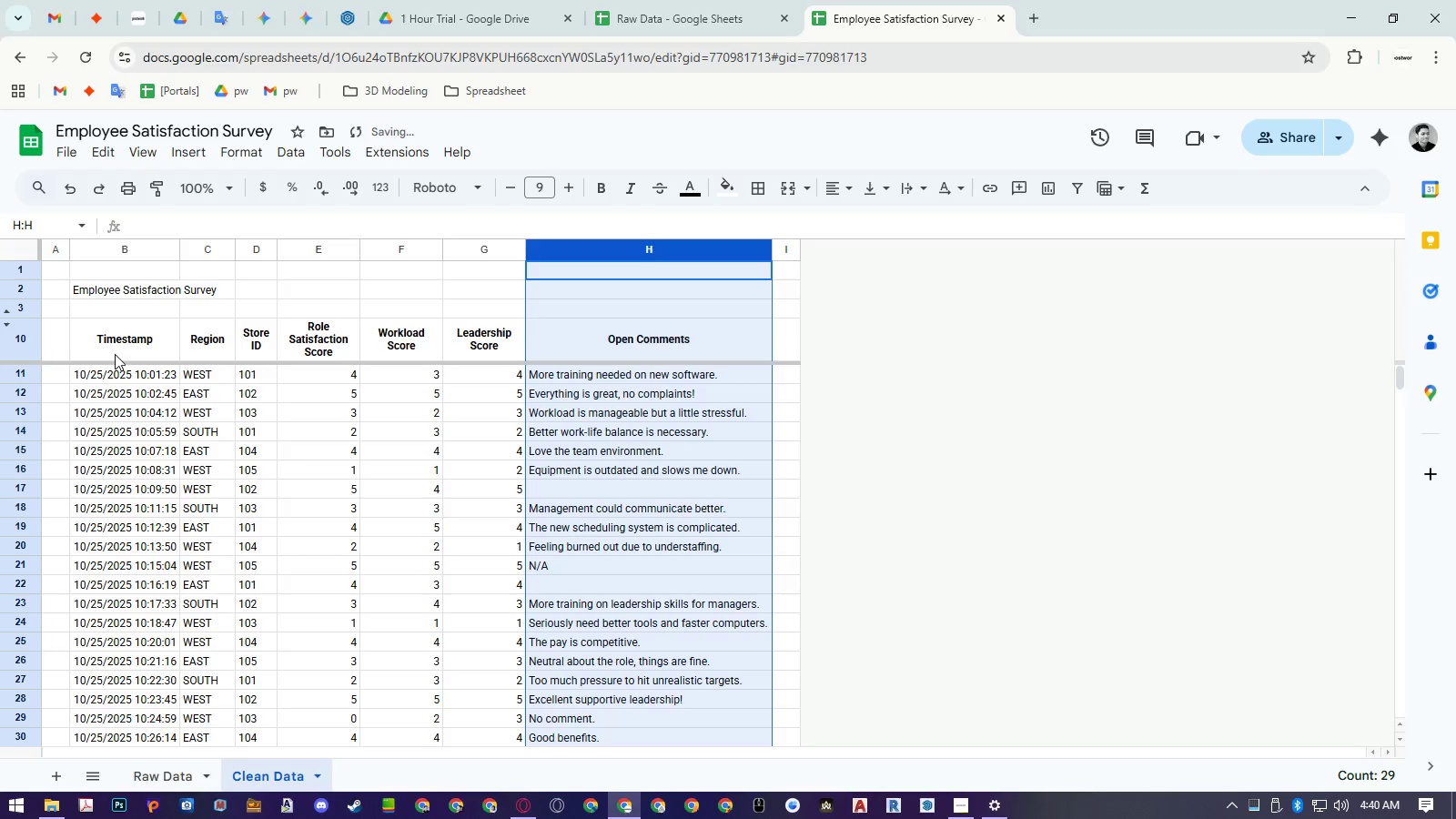 
left_click_drag(start_coordinate=[115, 349], to_coordinate=[583, 496])
 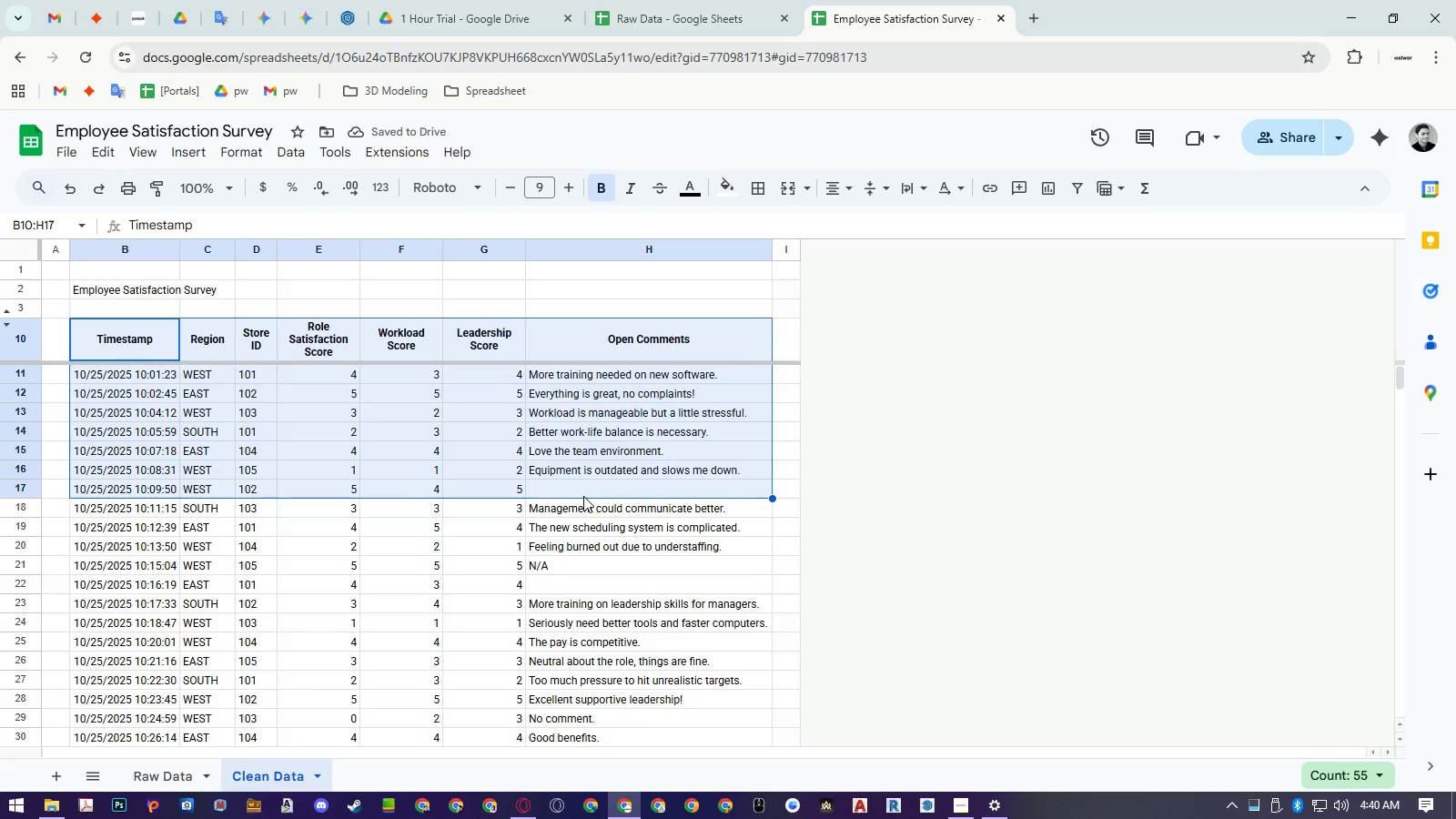 
scroll: coordinate [583, 496], scroll_direction: down, amount: 4.0
 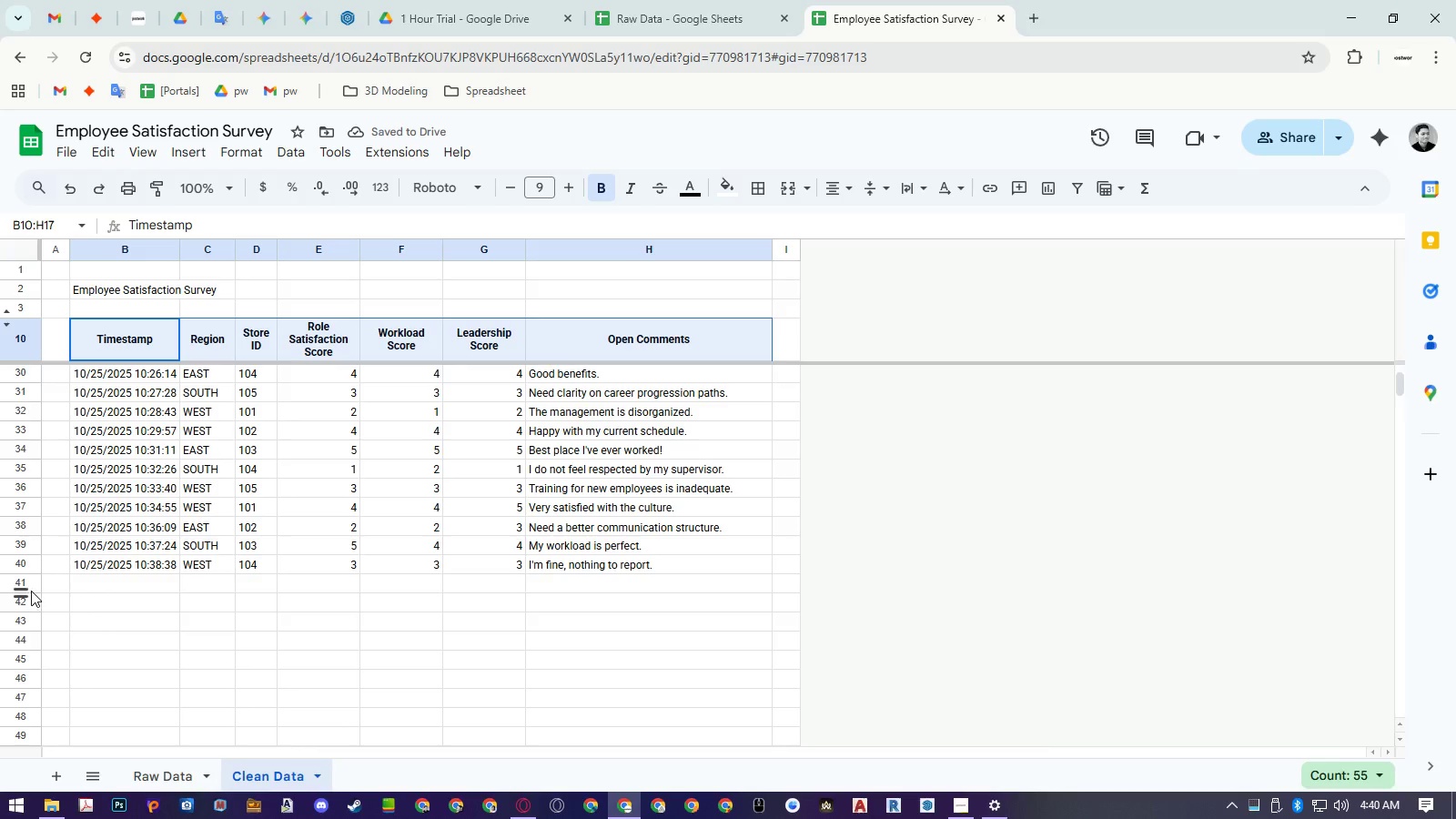 
left_click([28, 588])
 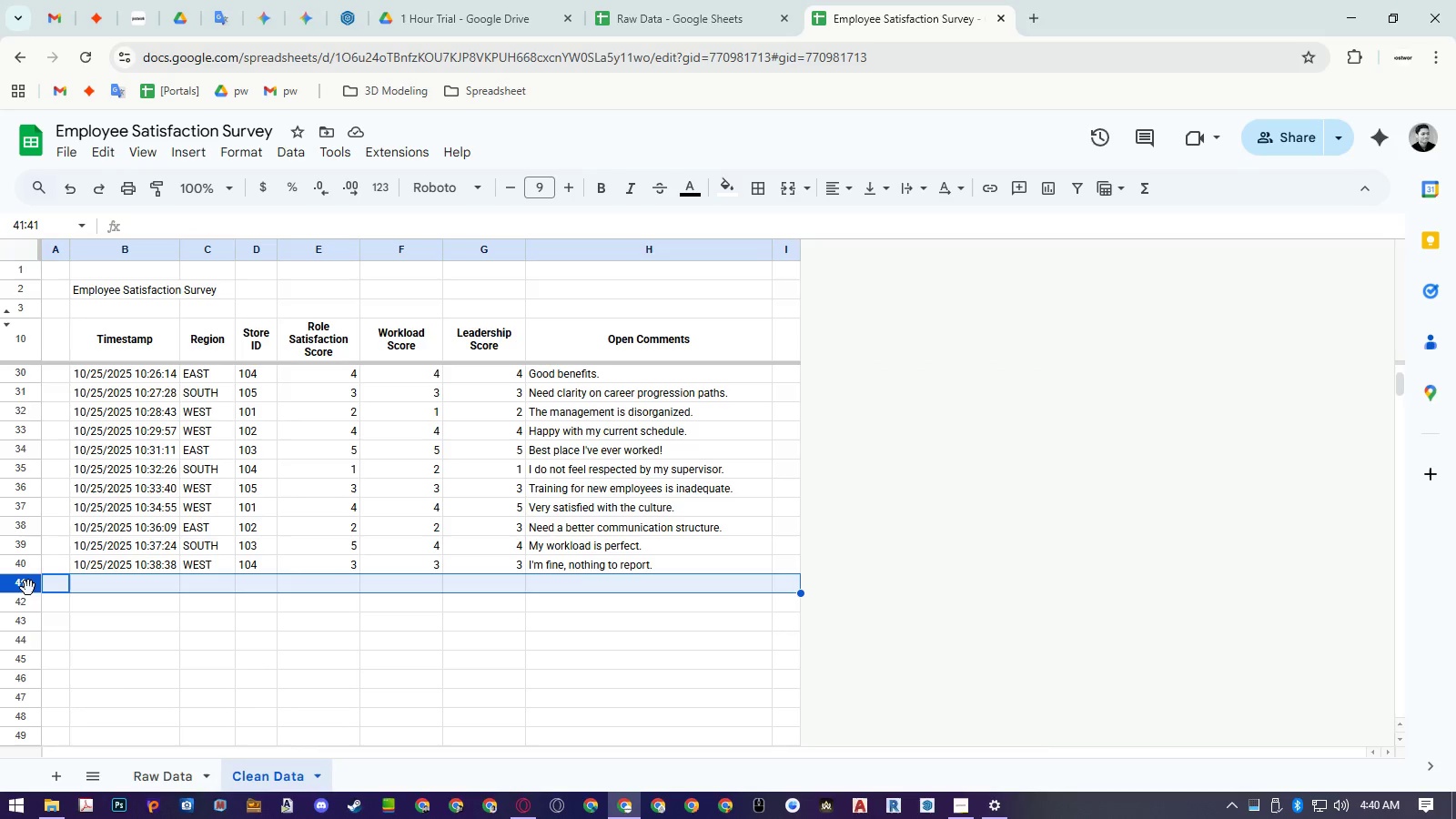 
key(Control+Shift+ArrowDown)
 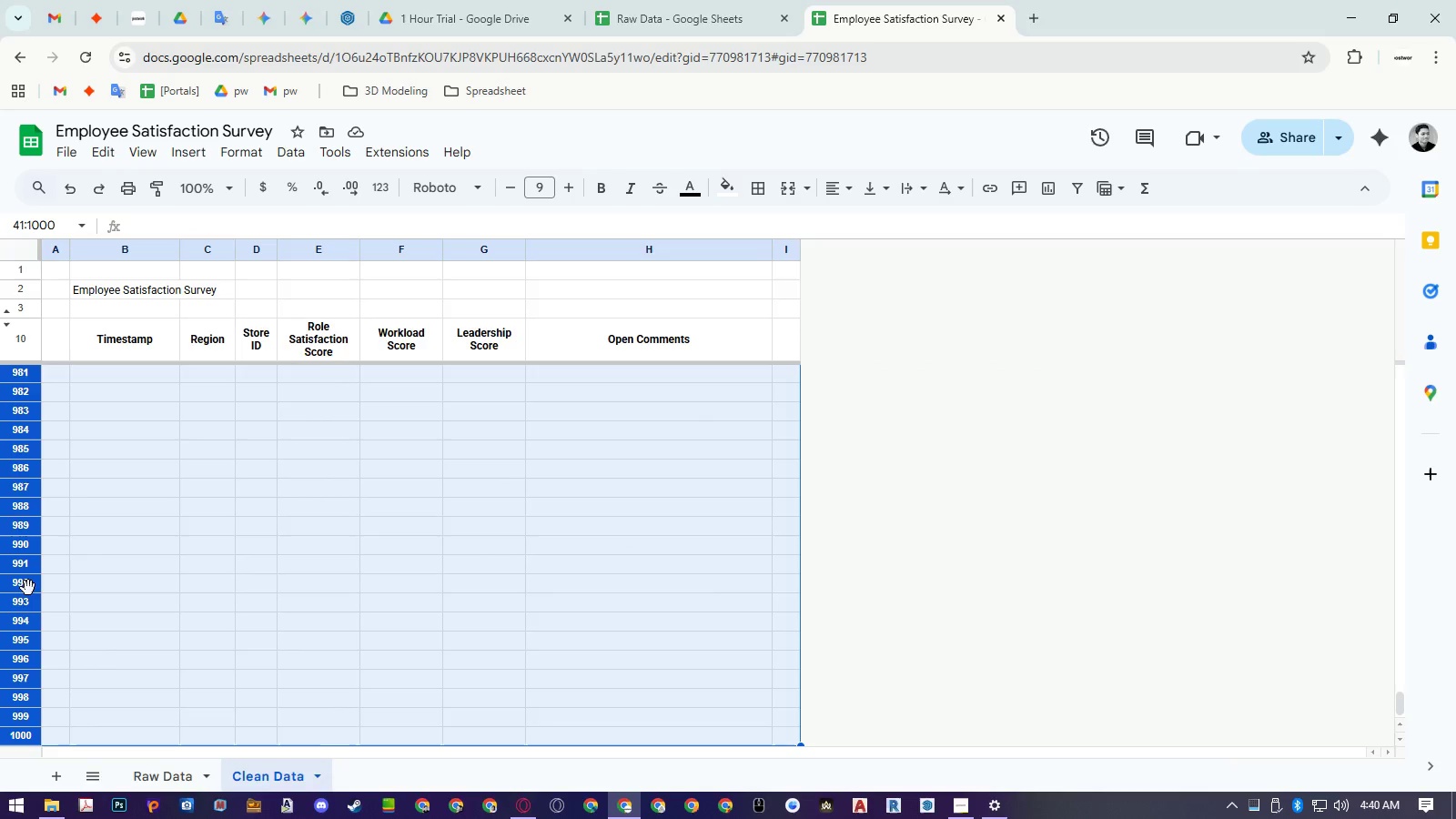 
right_click([28, 588])
 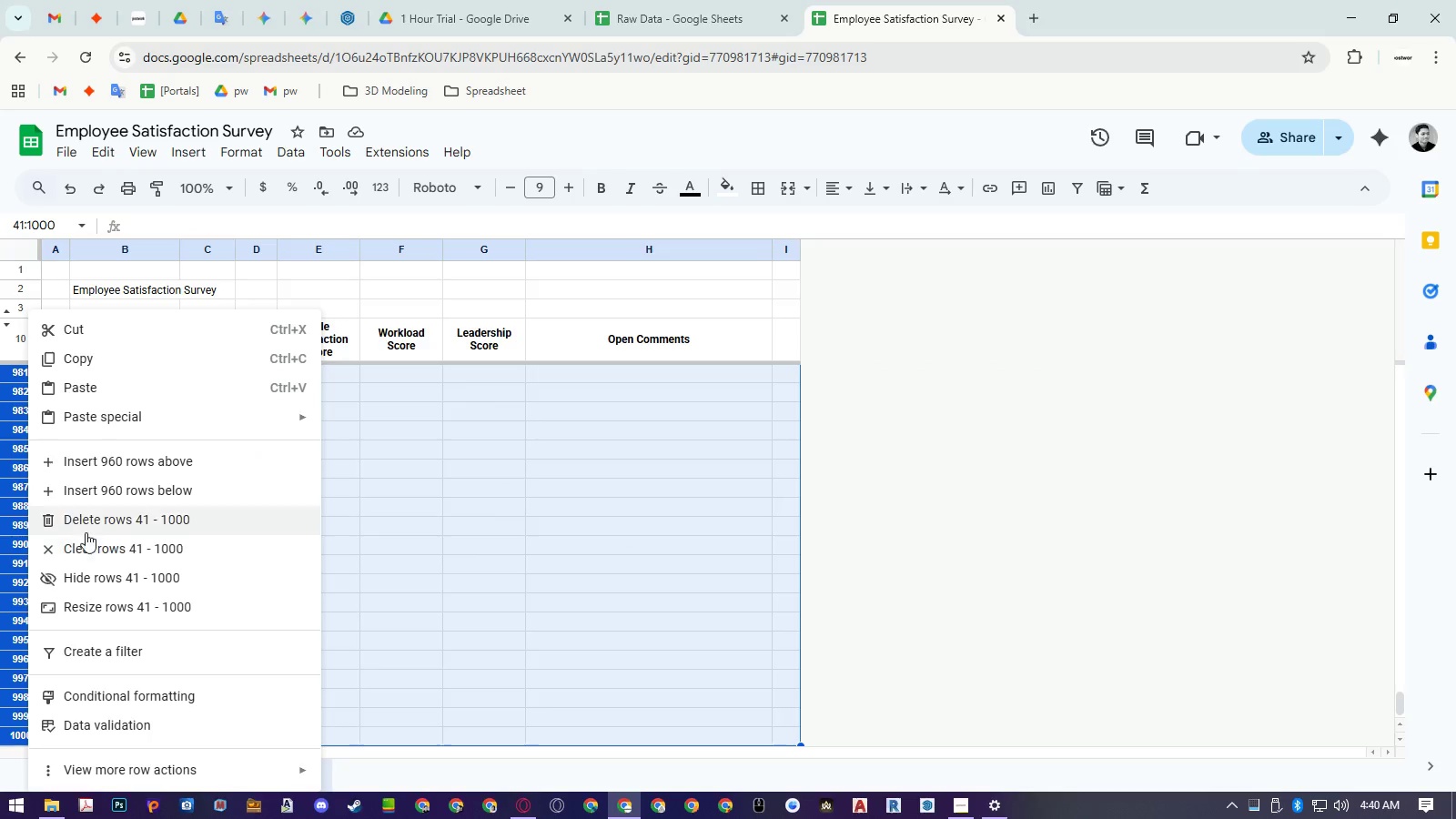 
left_click([87, 528])
 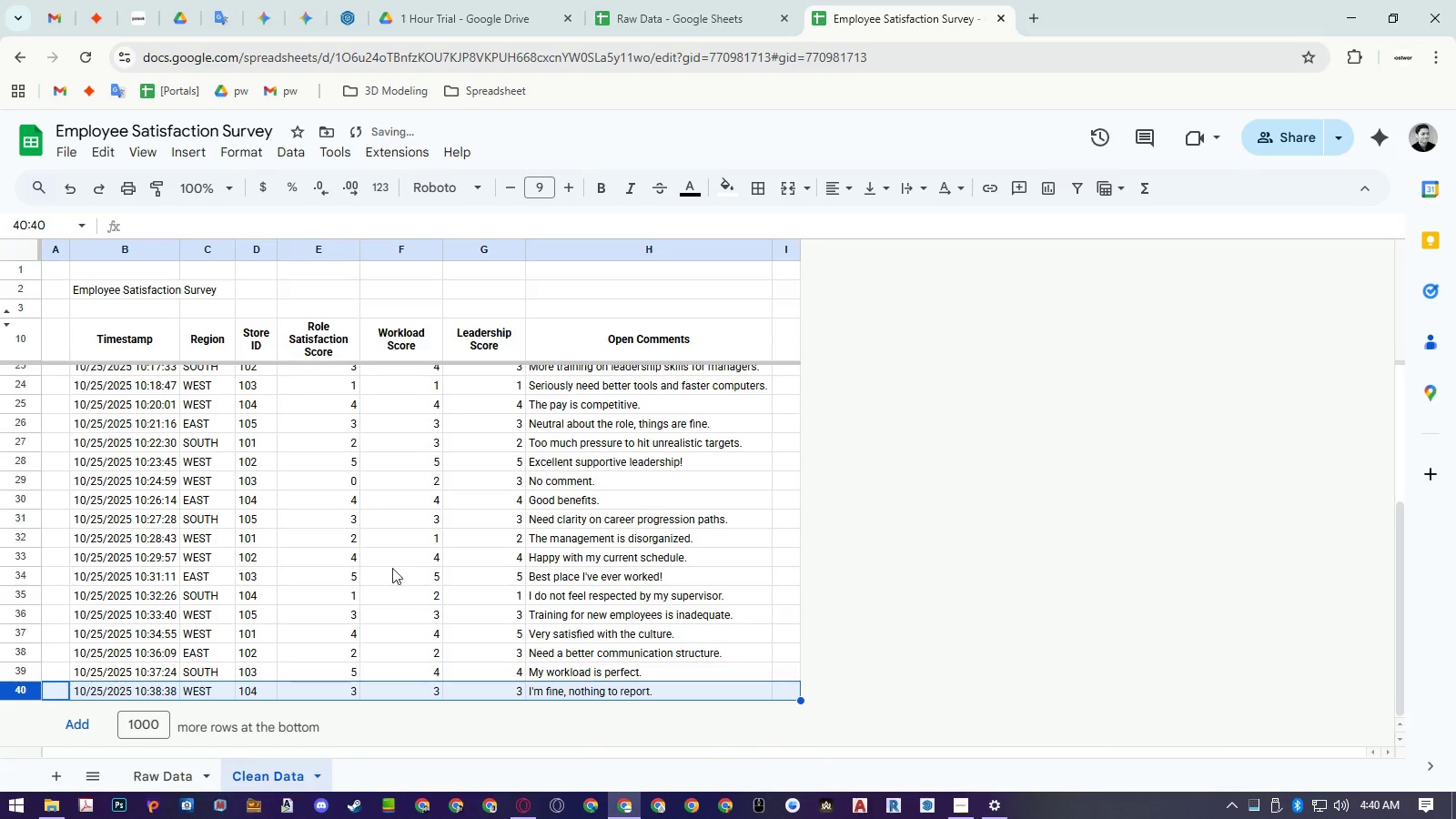 
scroll: coordinate [419, 566], scroll_direction: up, amount: 5.0
 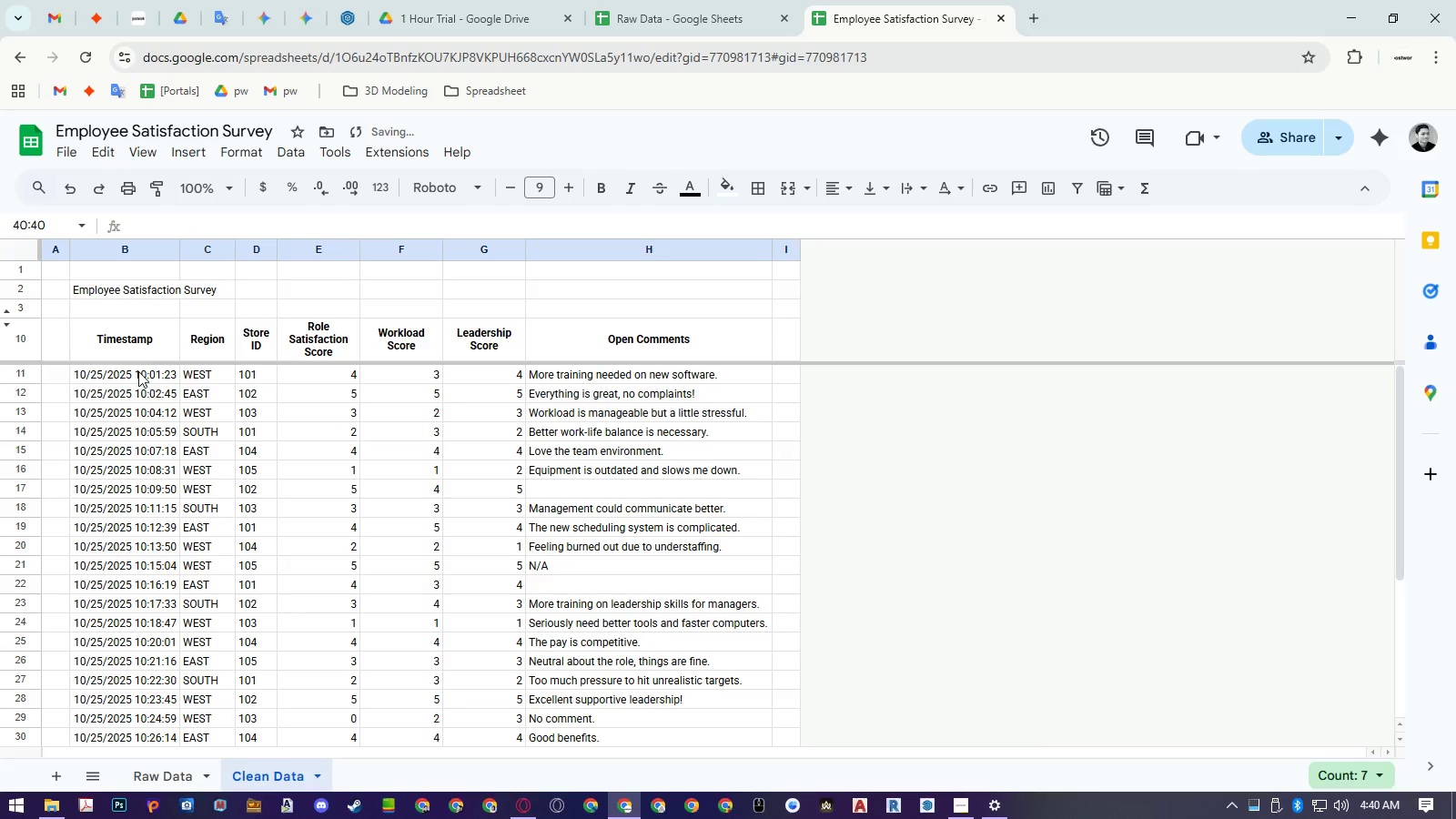 
left_click_drag(start_coordinate=[126, 339], to_coordinate=[607, 684])
 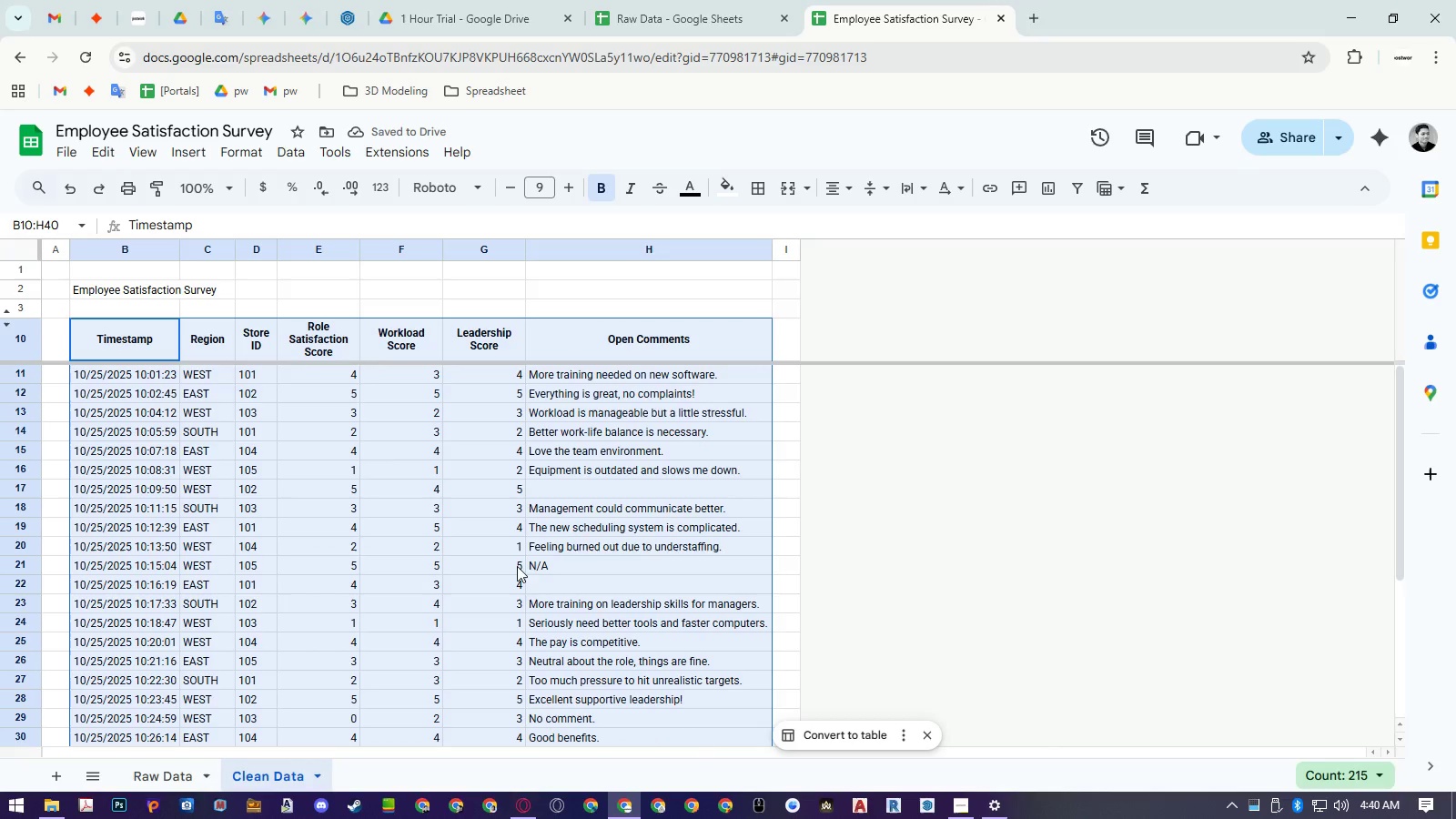 
scroll: coordinate [602, 596], scroll_direction: down, amount: 4.0
 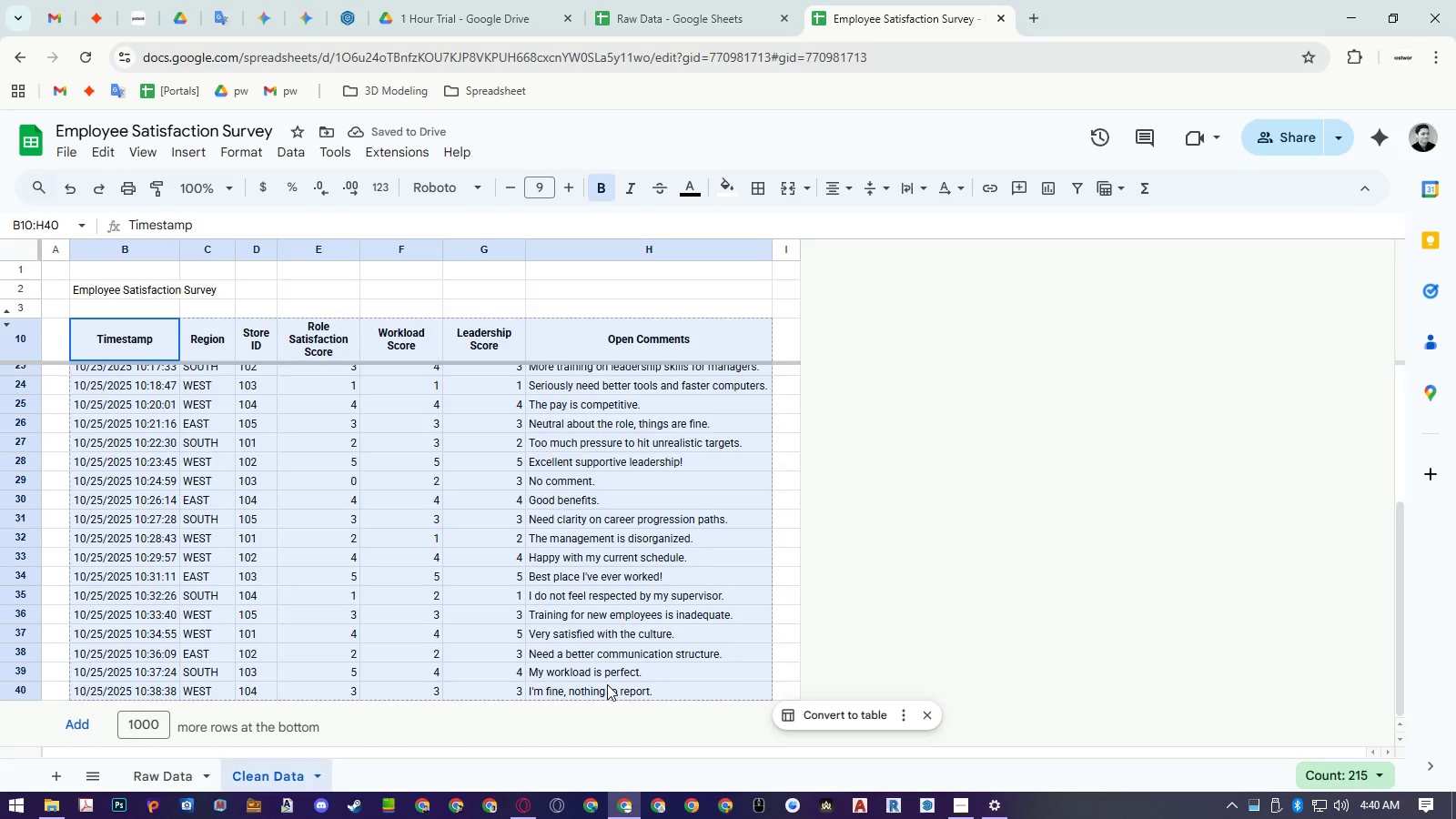 
scroll: coordinate [529, 594], scroll_direction: up, amount: 6.0
 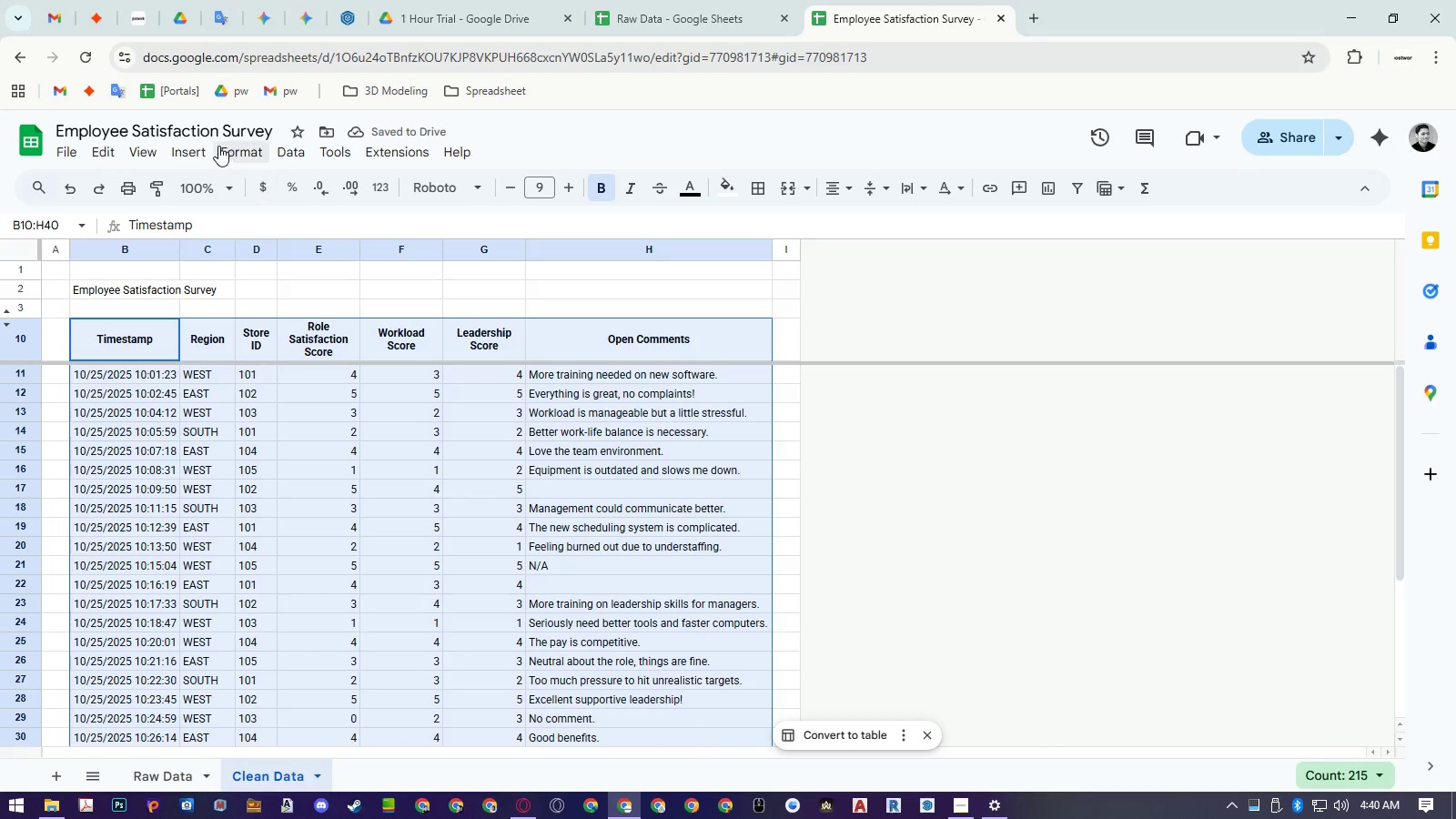 
left_click([232, 150])
 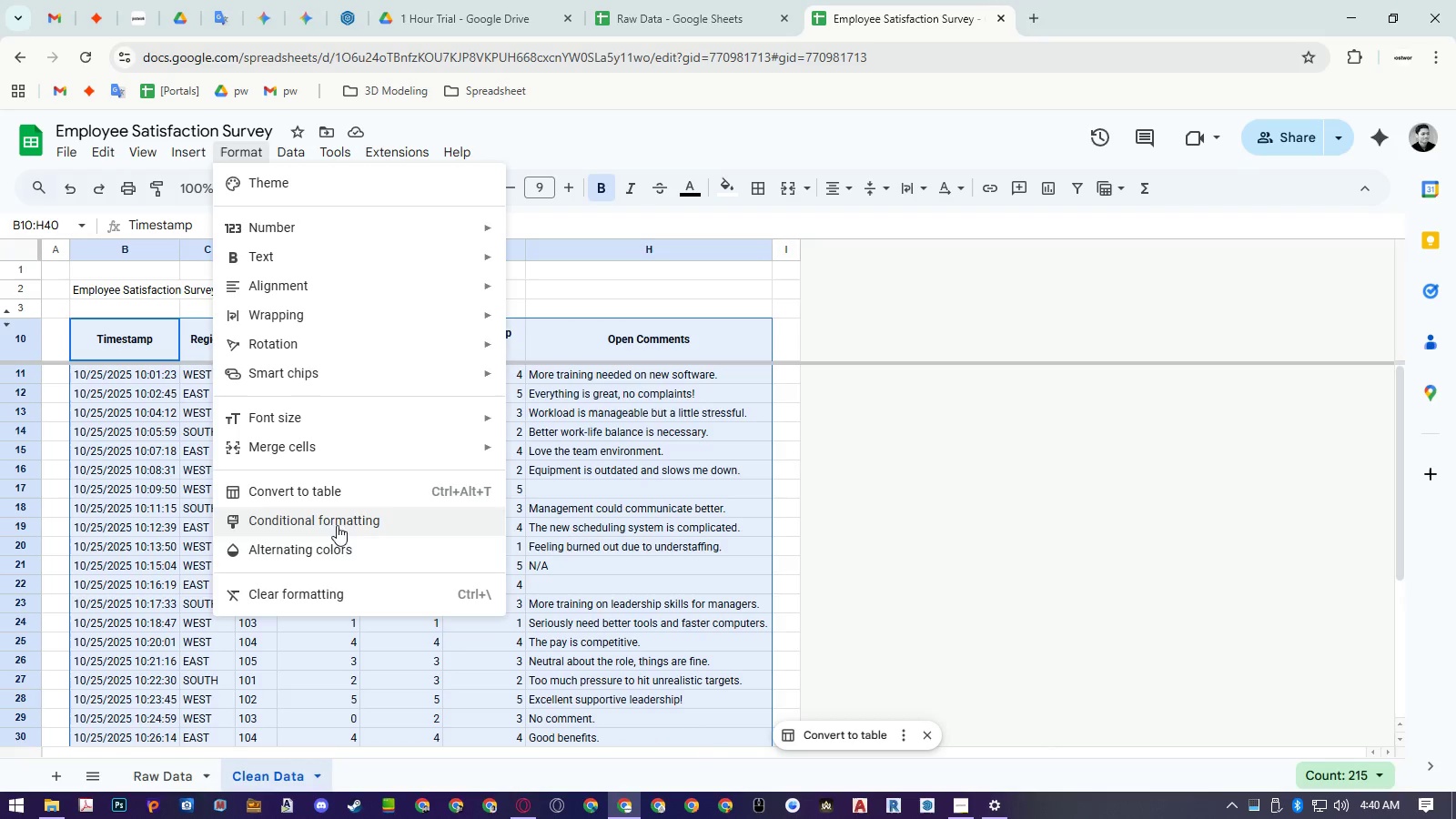 
left_click([331, 555])
 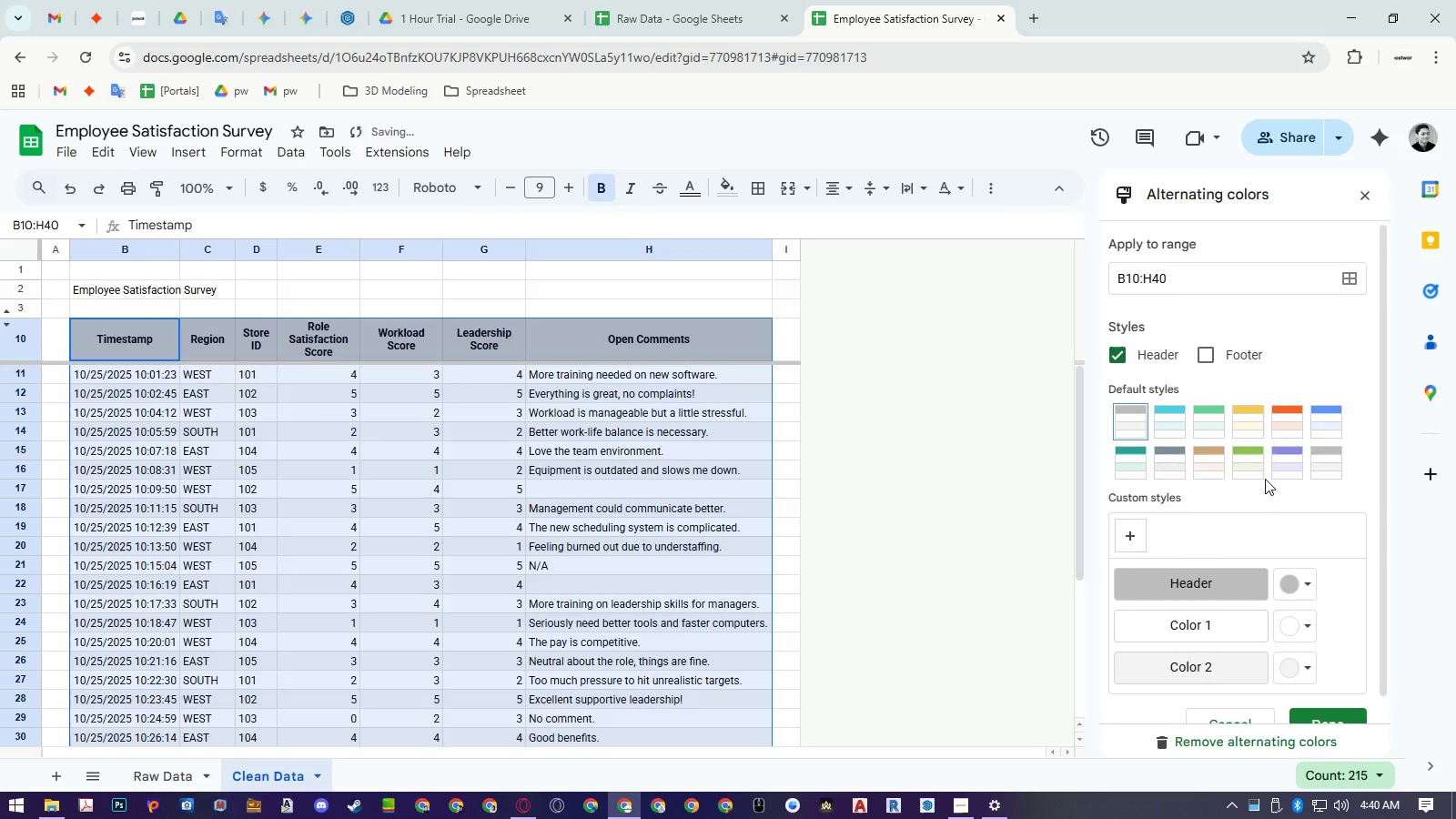 
left_click([1330, 407])
 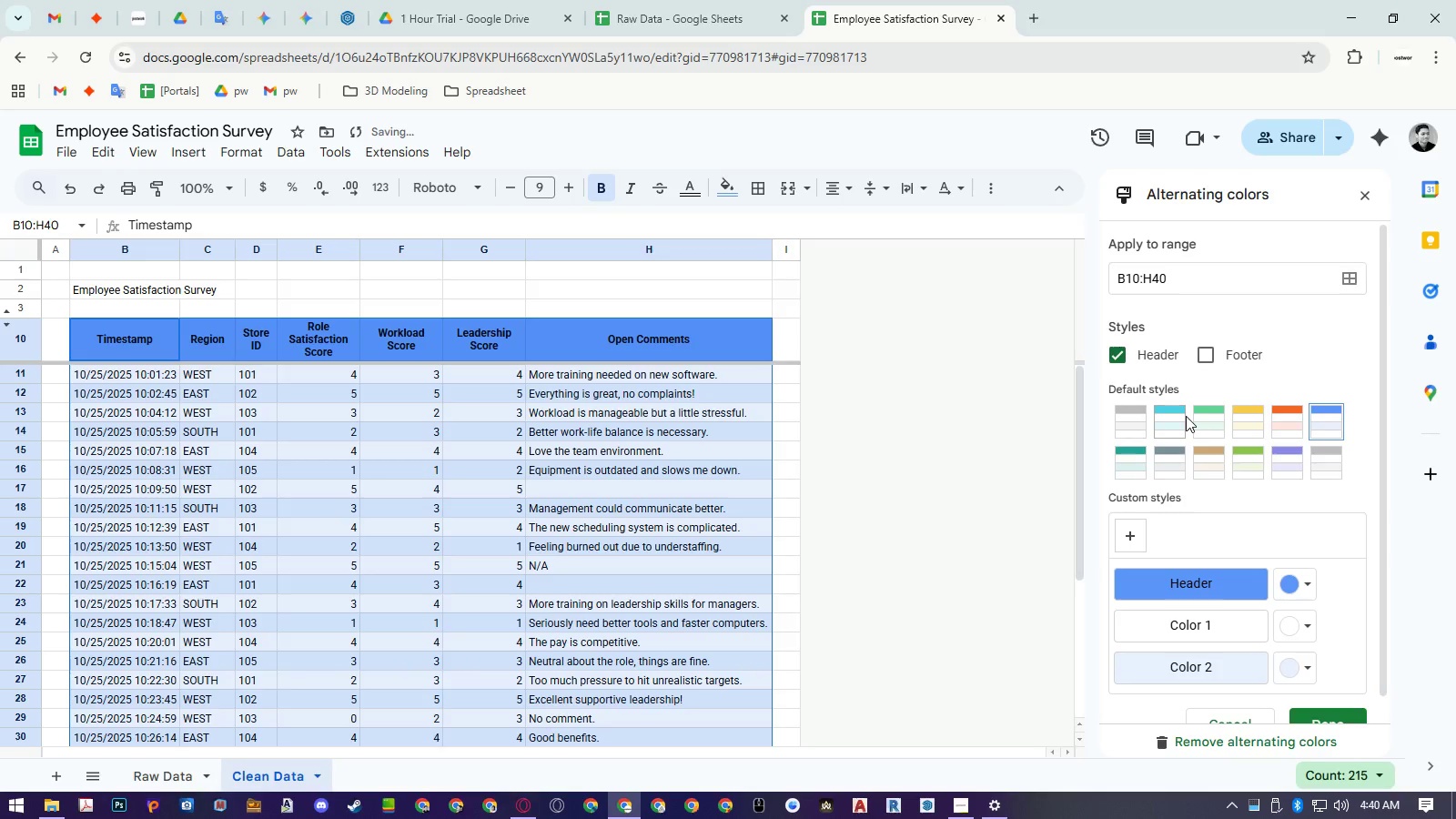 
left_click([1182, 416])
 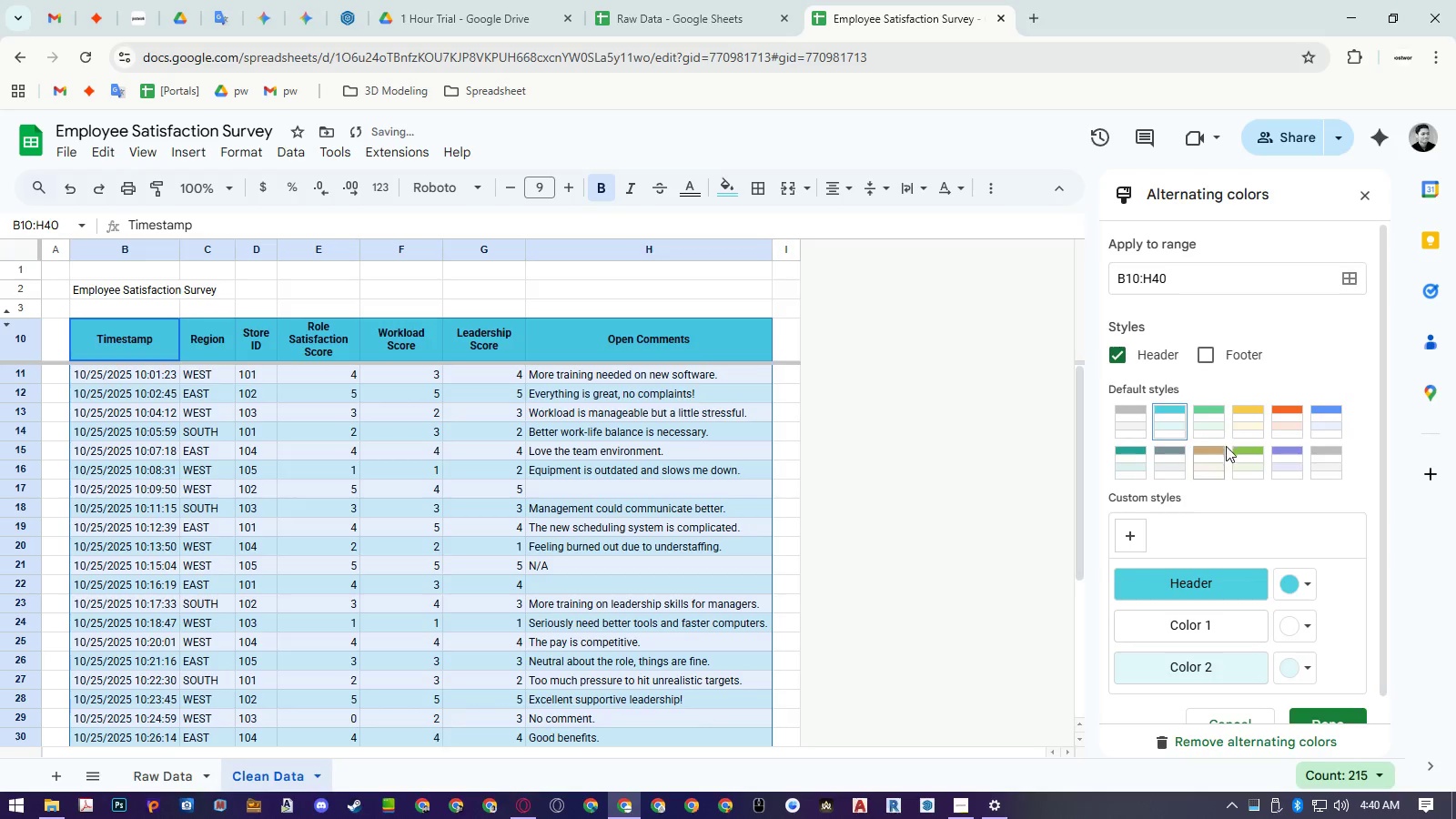 
left_click([1237, 453])
 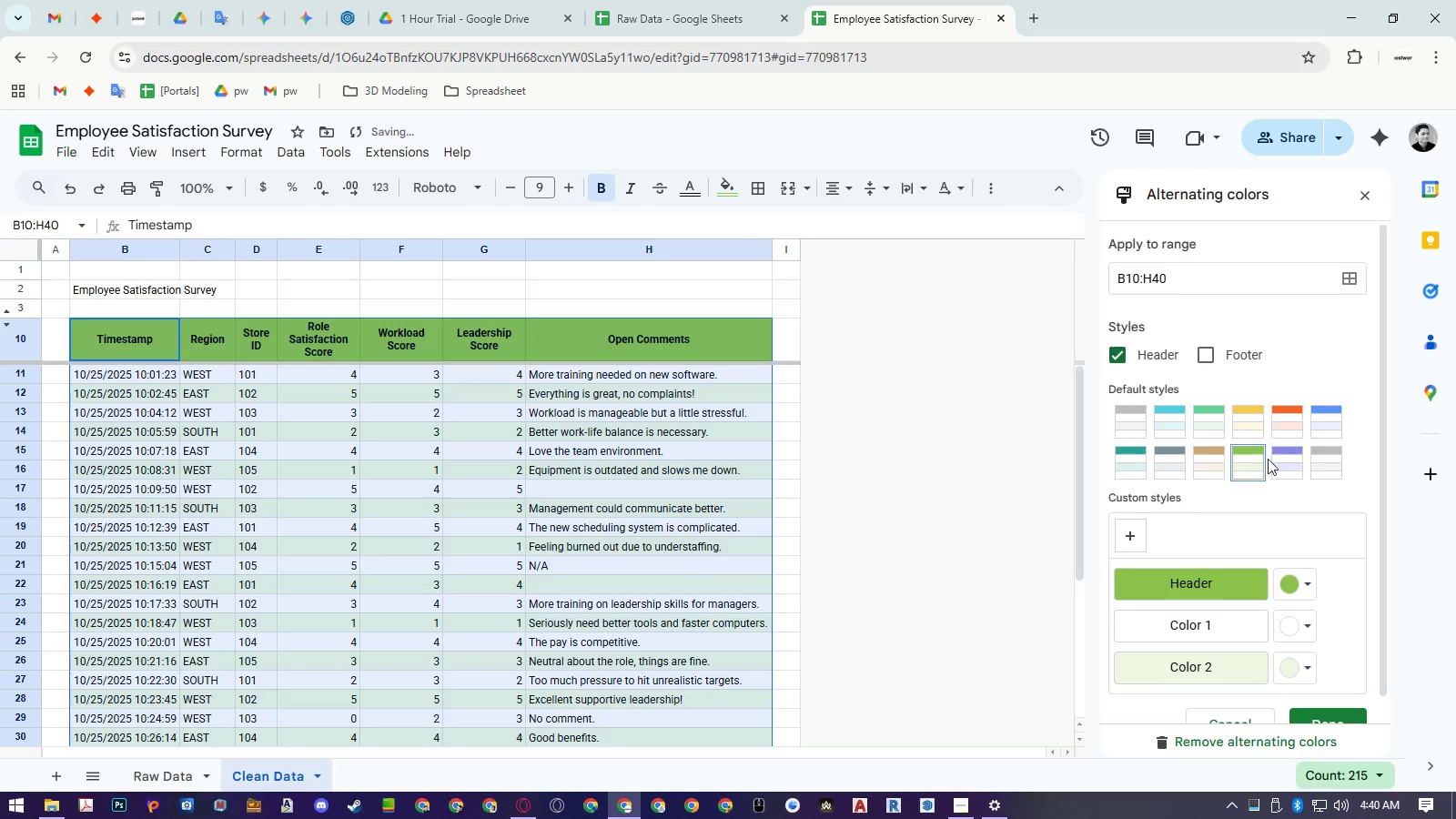 
left_click([1278, 460])
 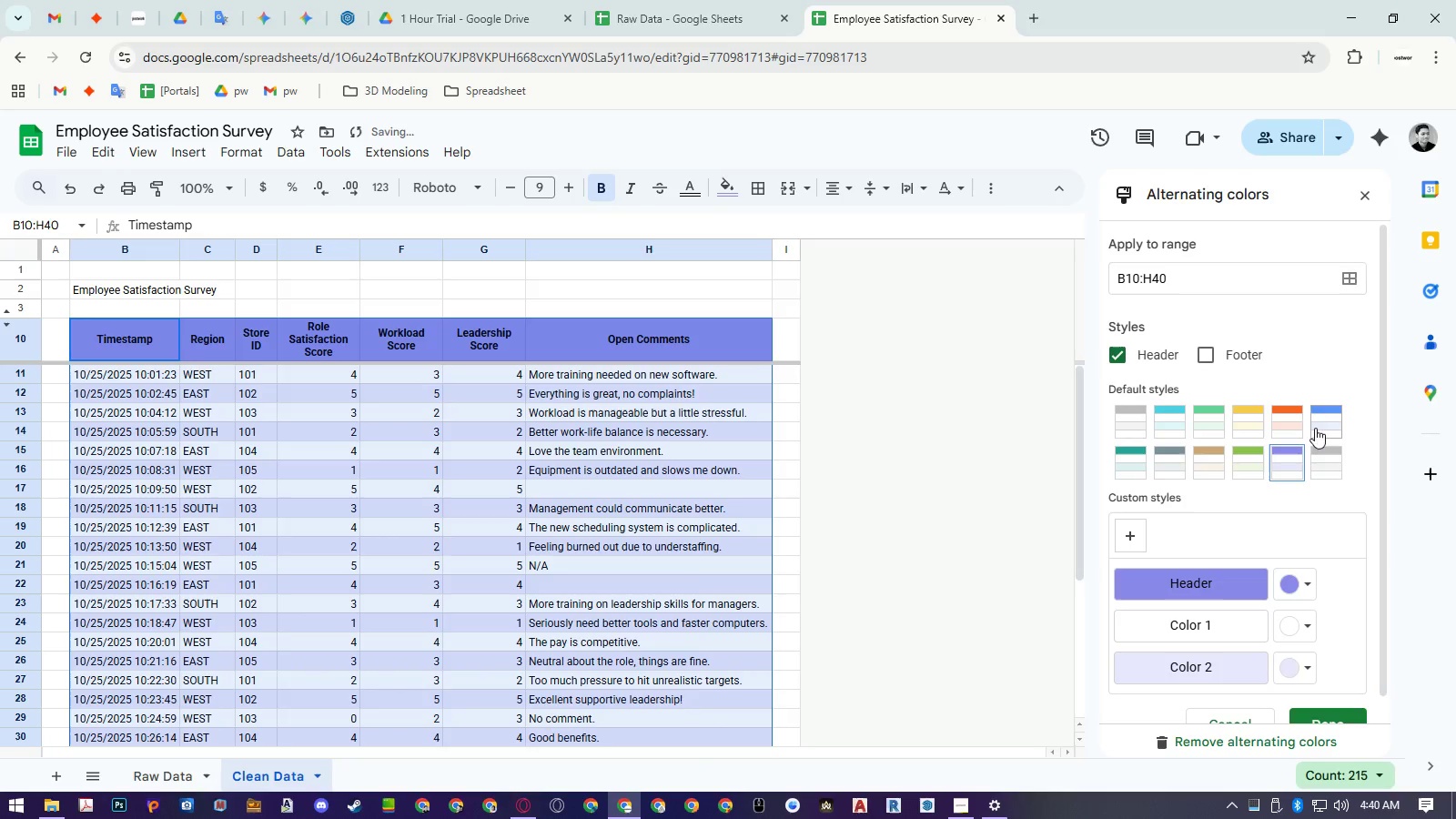 
left_click([1320, 420])
 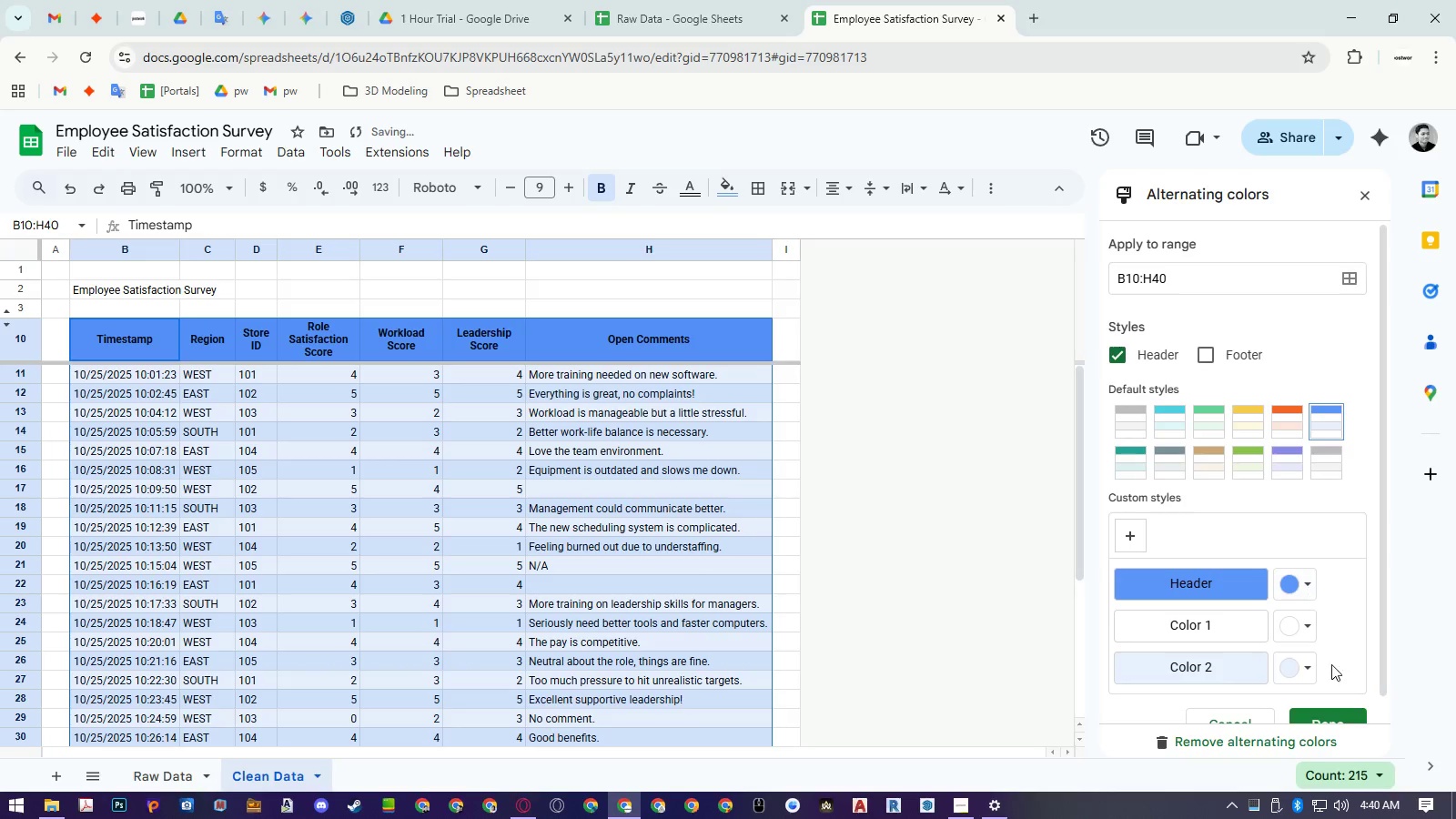 
scroll: coordinate [1334, 675], scroll_direction: down, amount: 2.0
 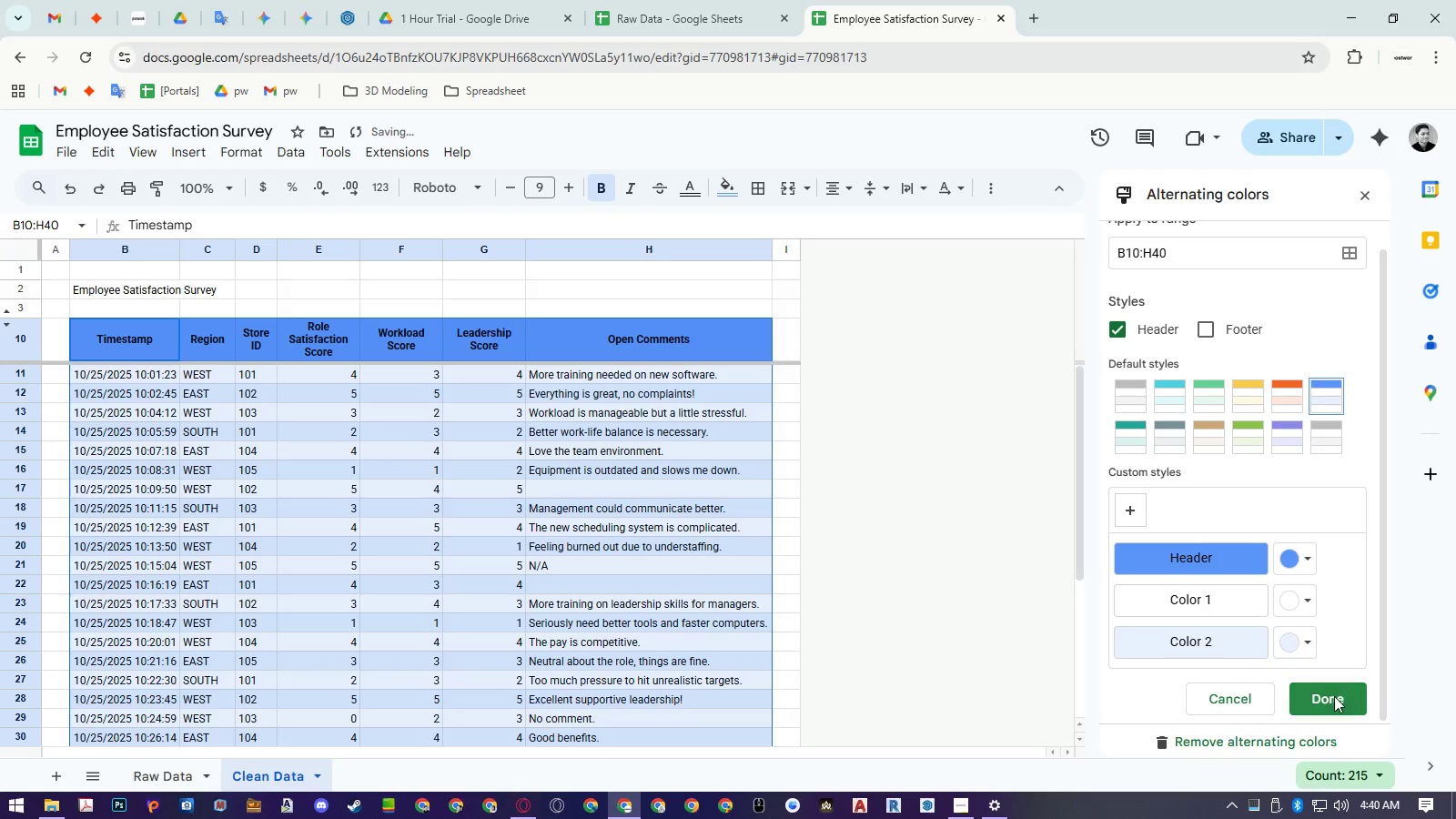 
left_click([1334, 696])
 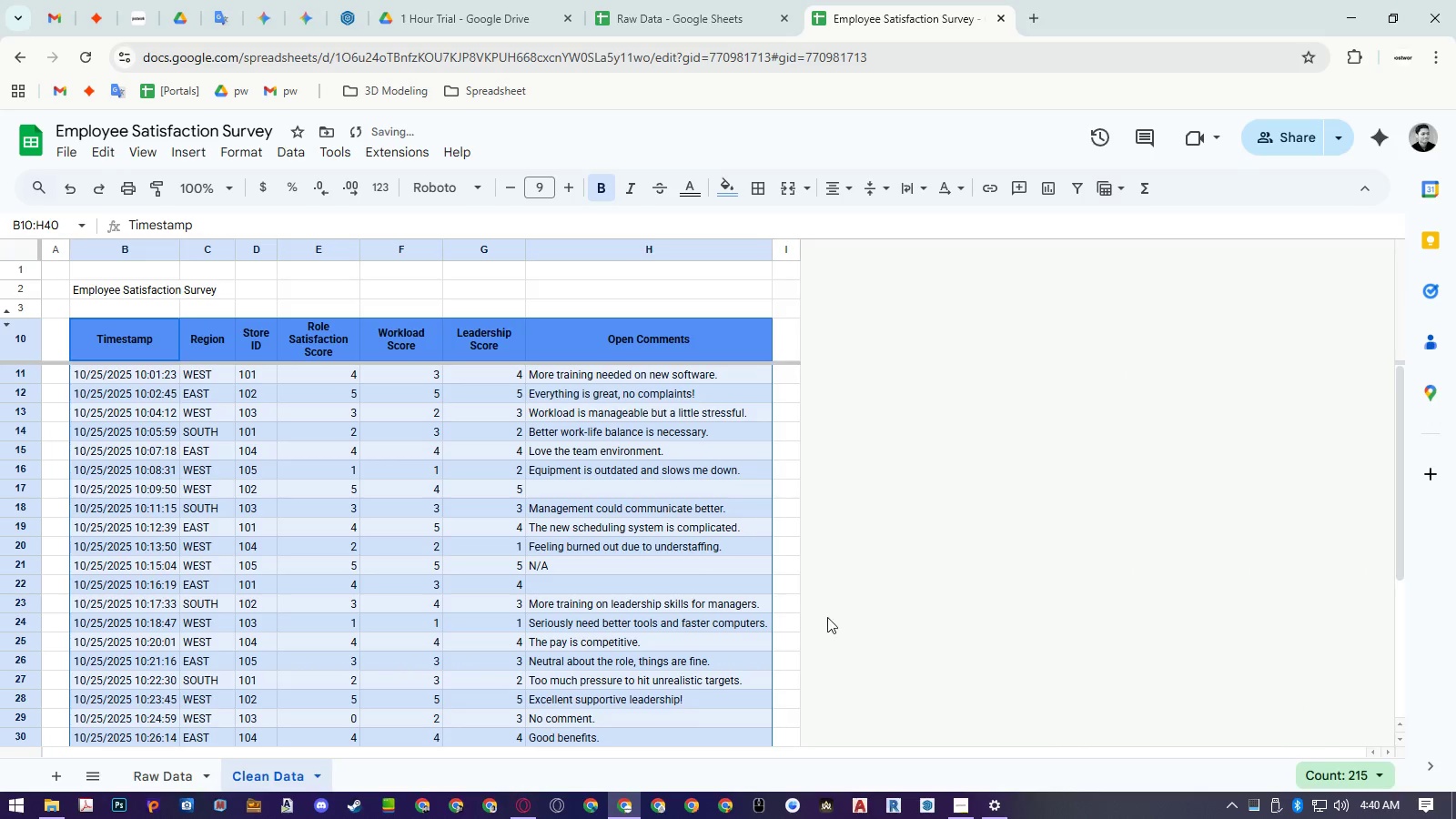 
left_click([636, 586])
 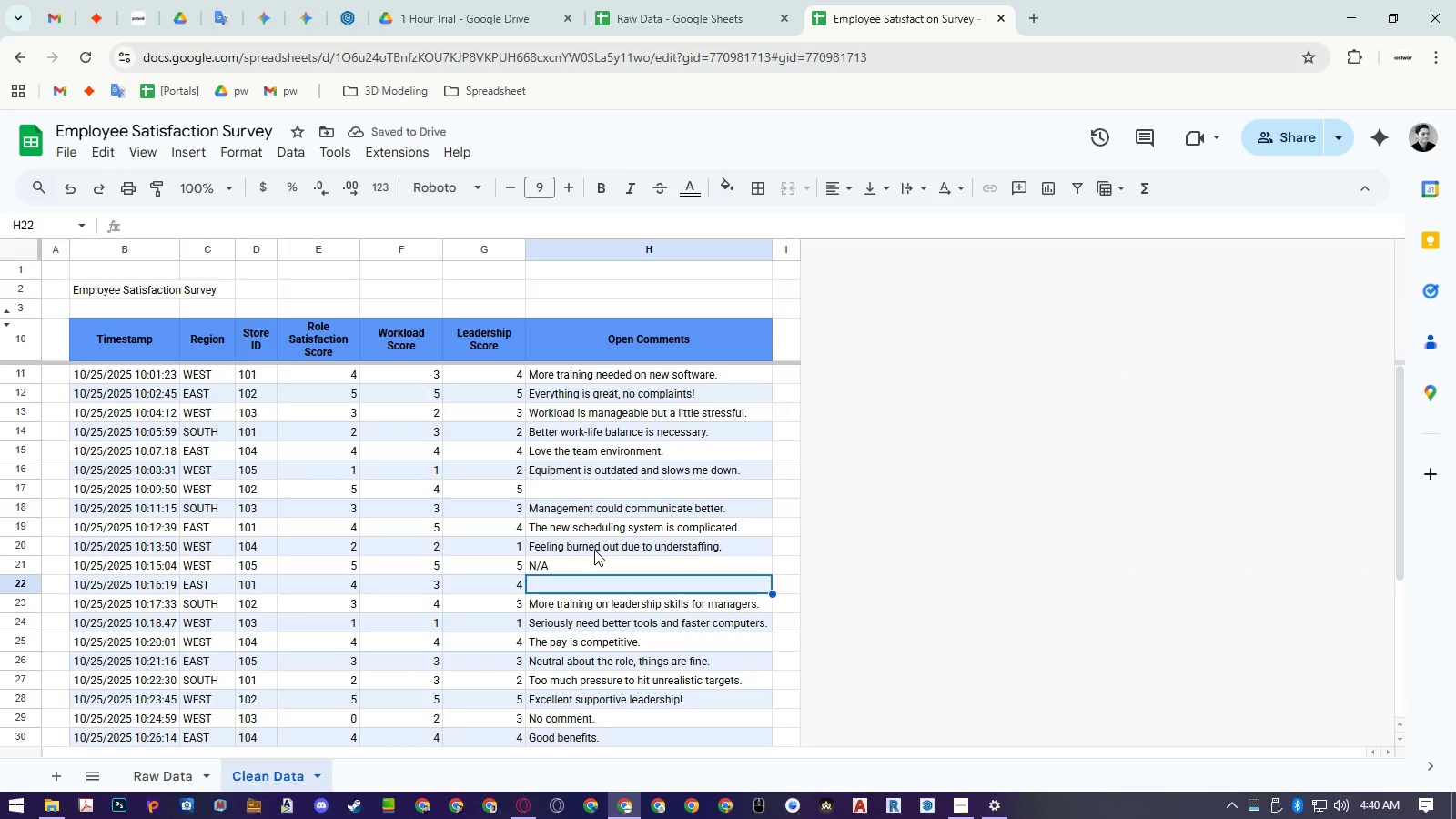 
key(Control+A)
 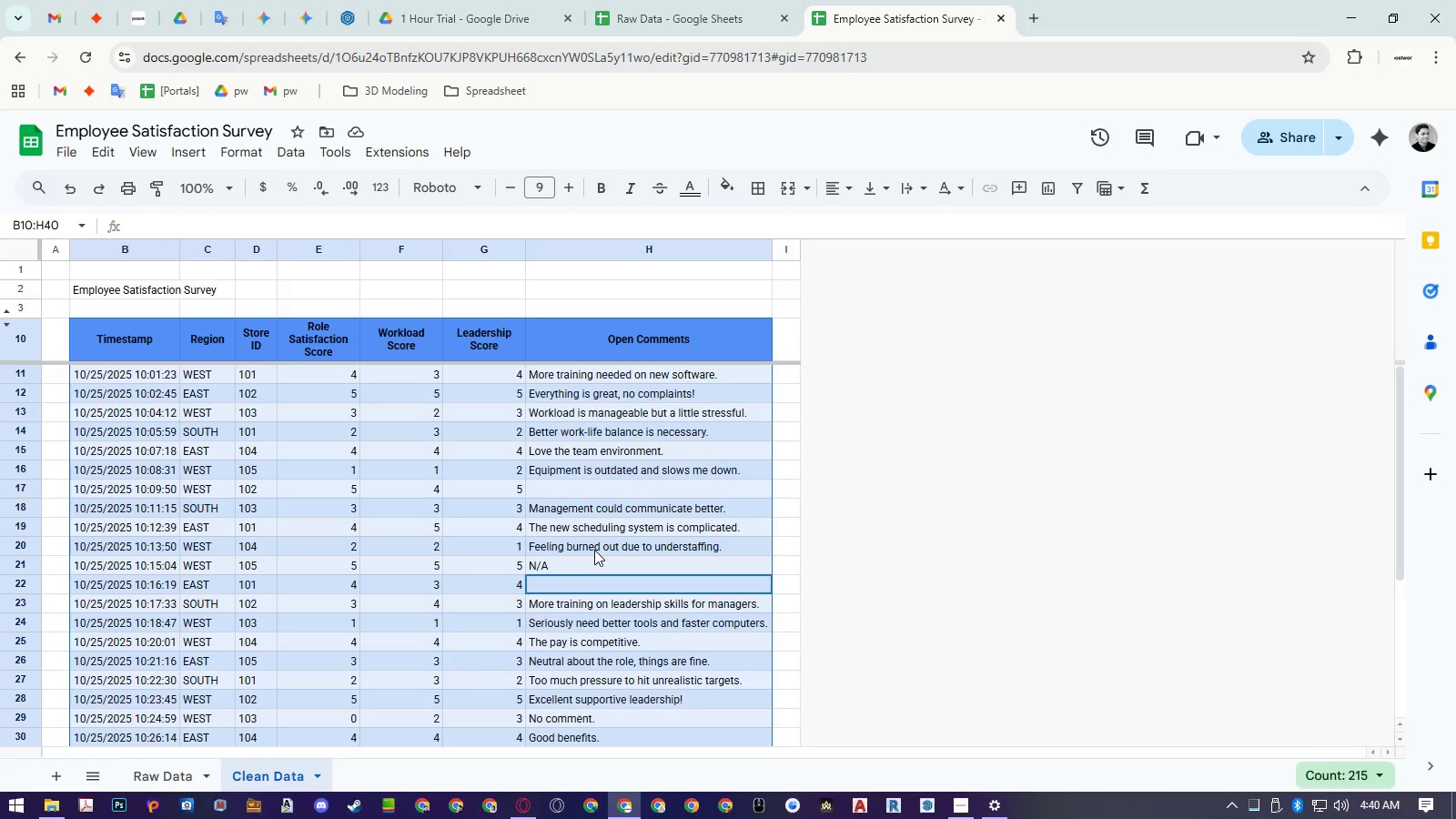 
key(Control+A)
 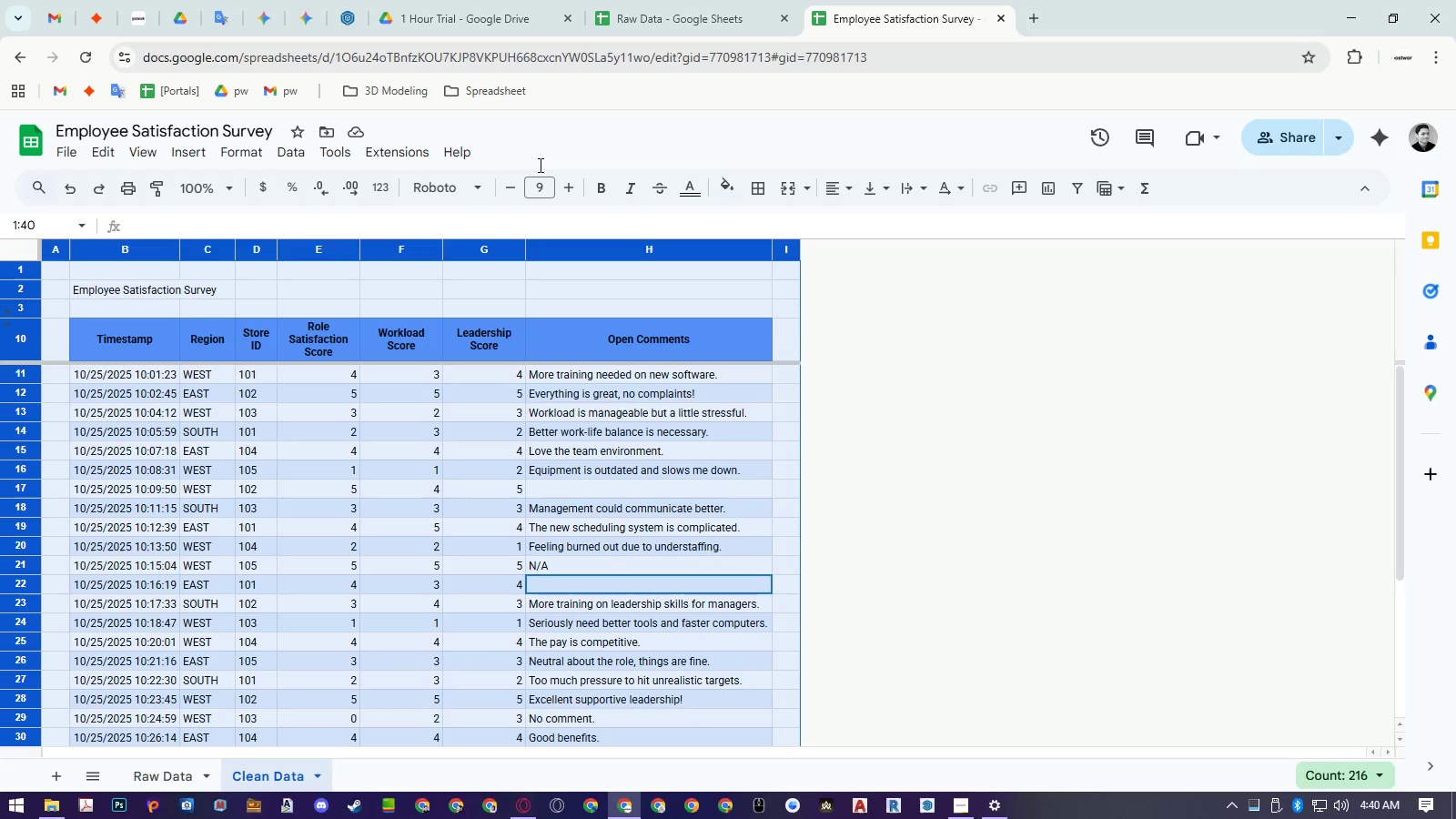 
left_click([755, 185])
 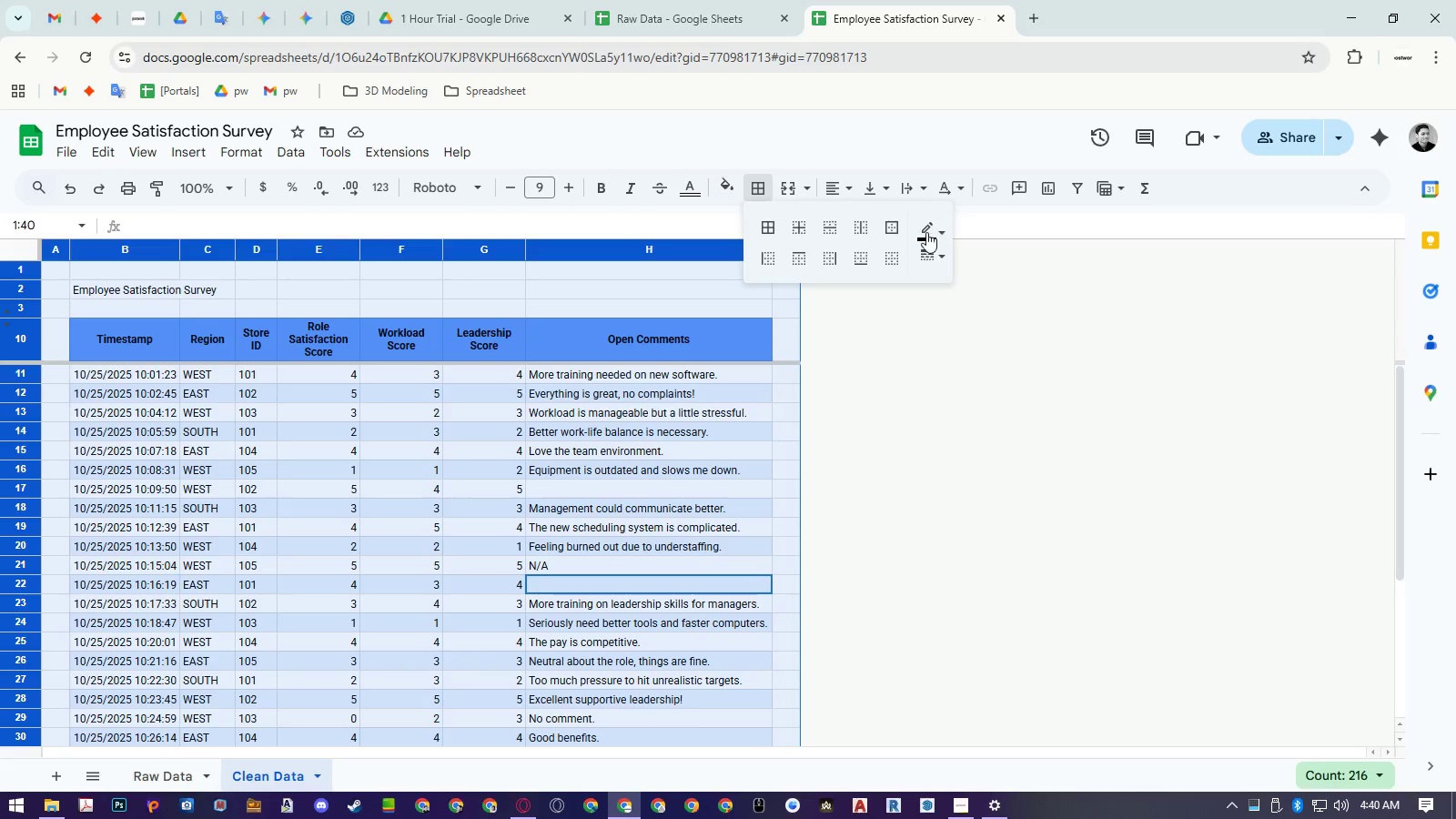 
left_click([933, 234])
 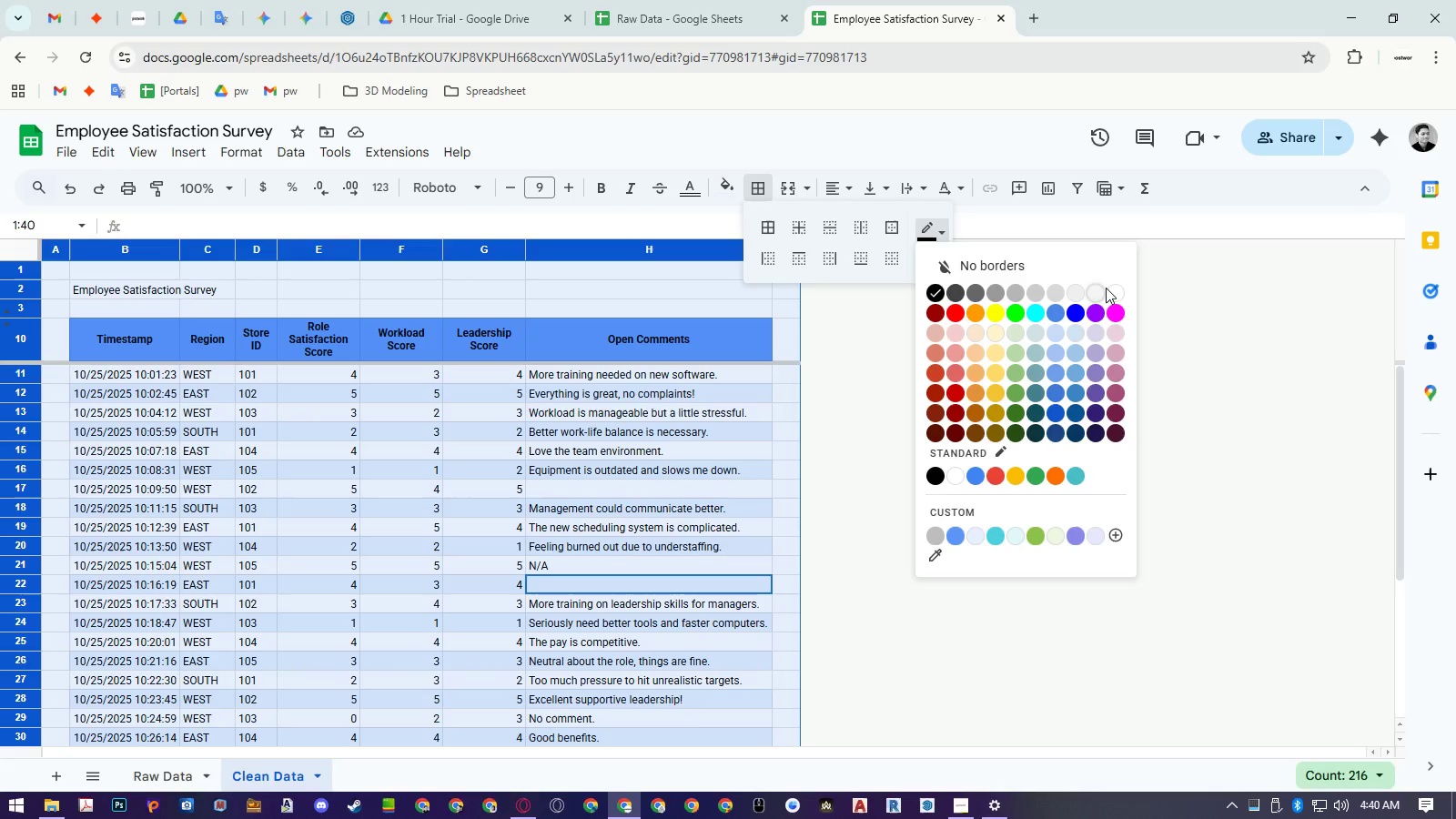 
left_click([1114, 288])
 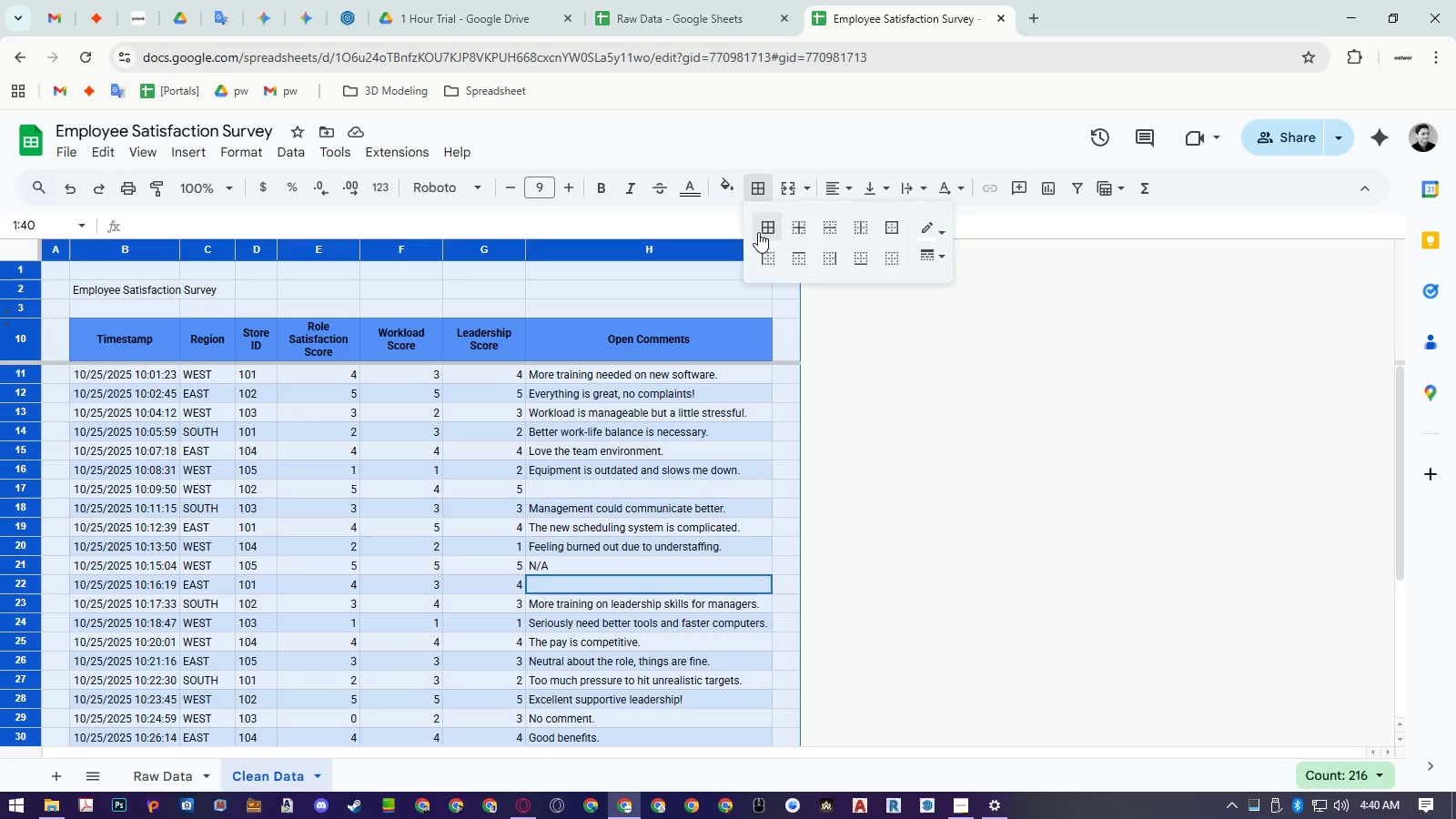 
left_click([762, 230])
 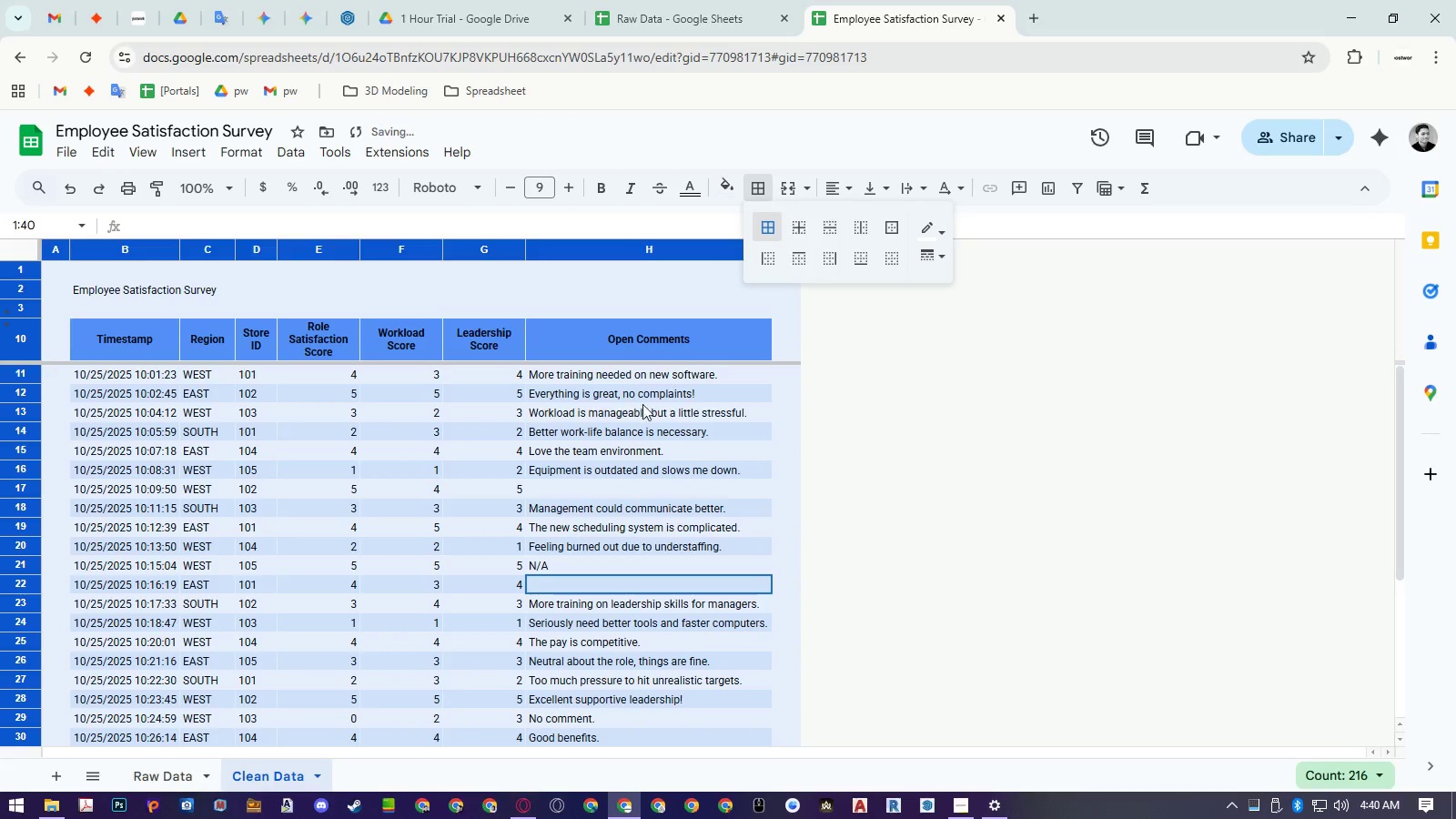 
left_click([626, 416])
 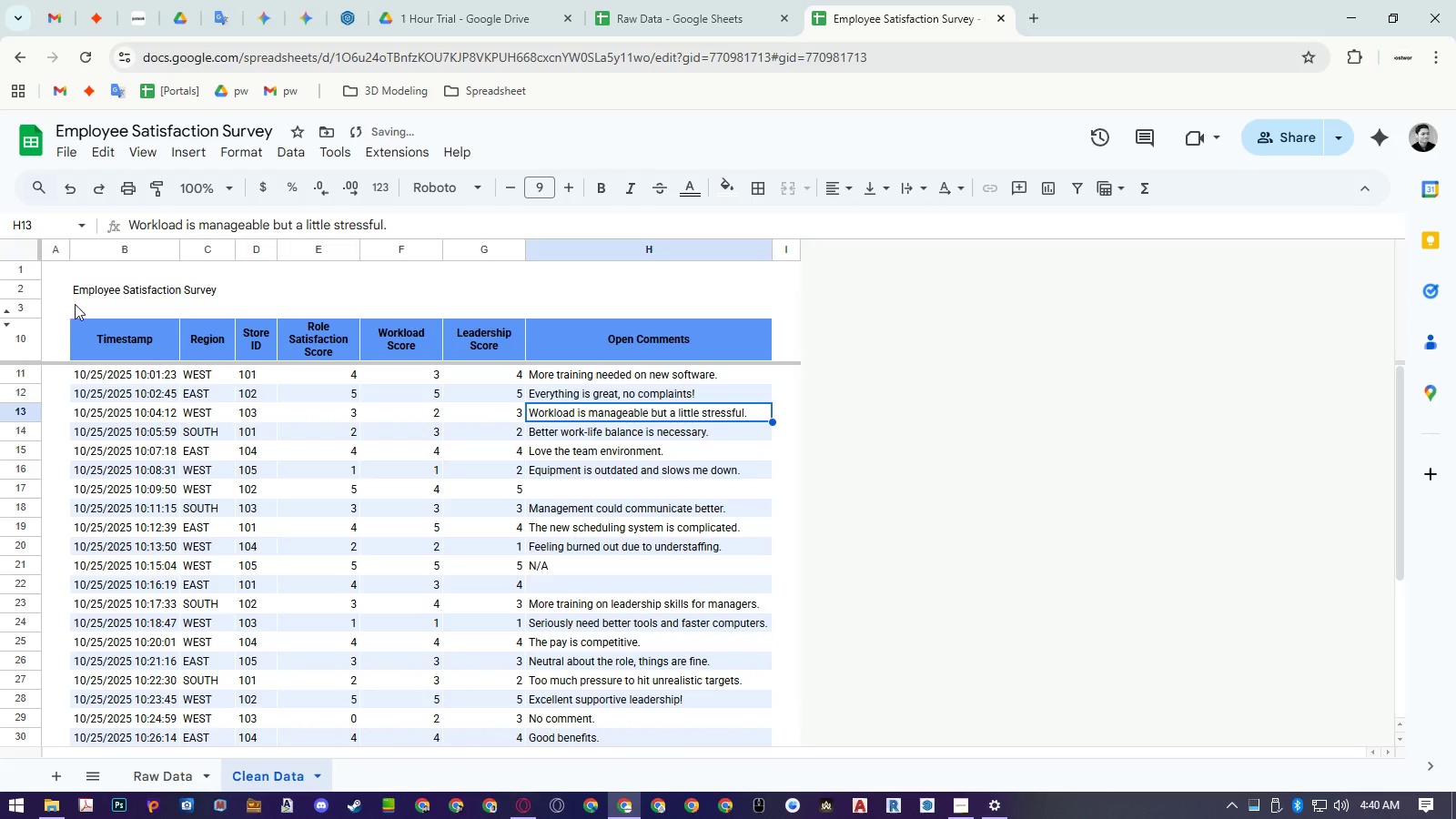 
left_click([24, 289])
 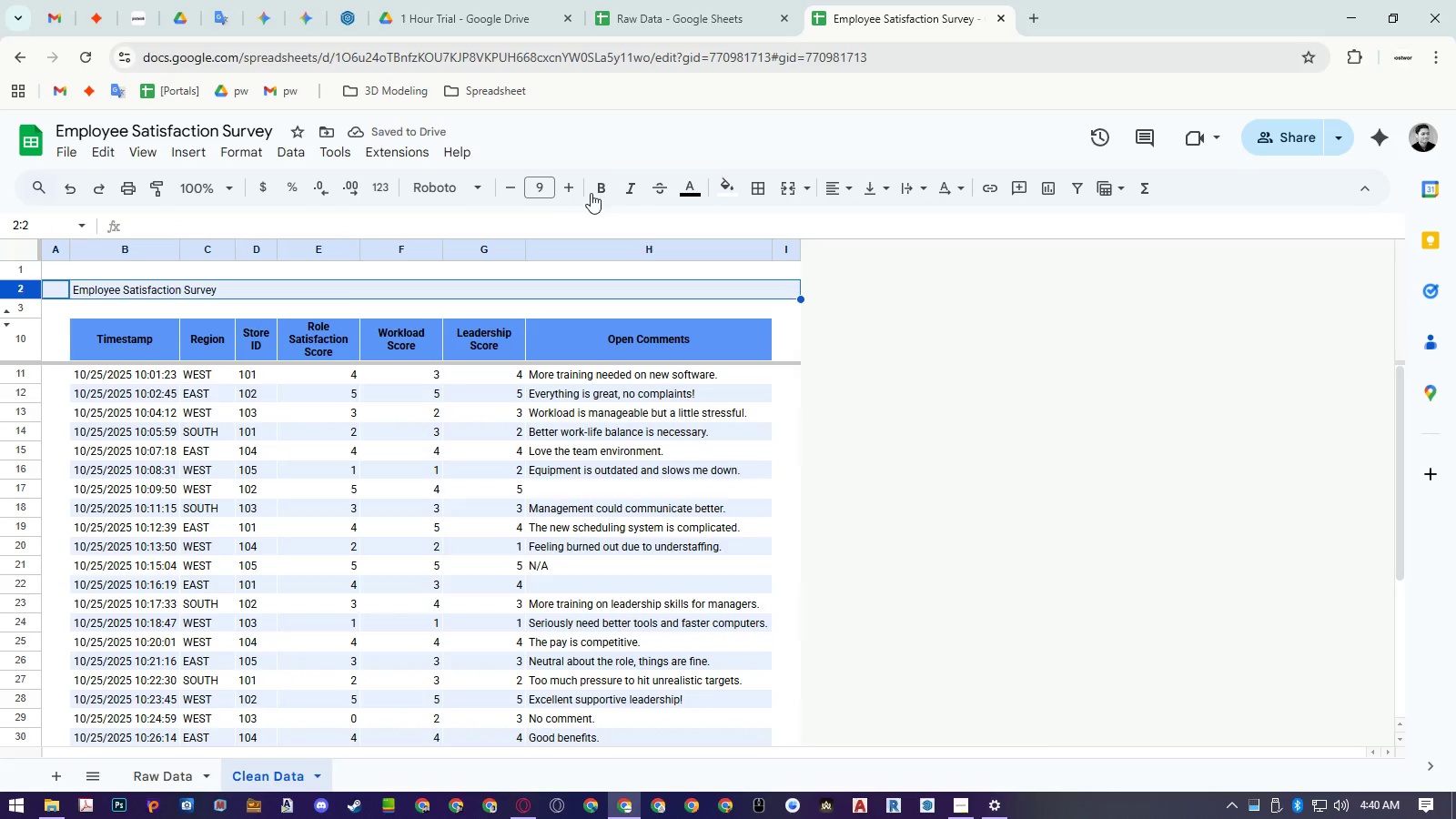 
left_click([597, 191])
 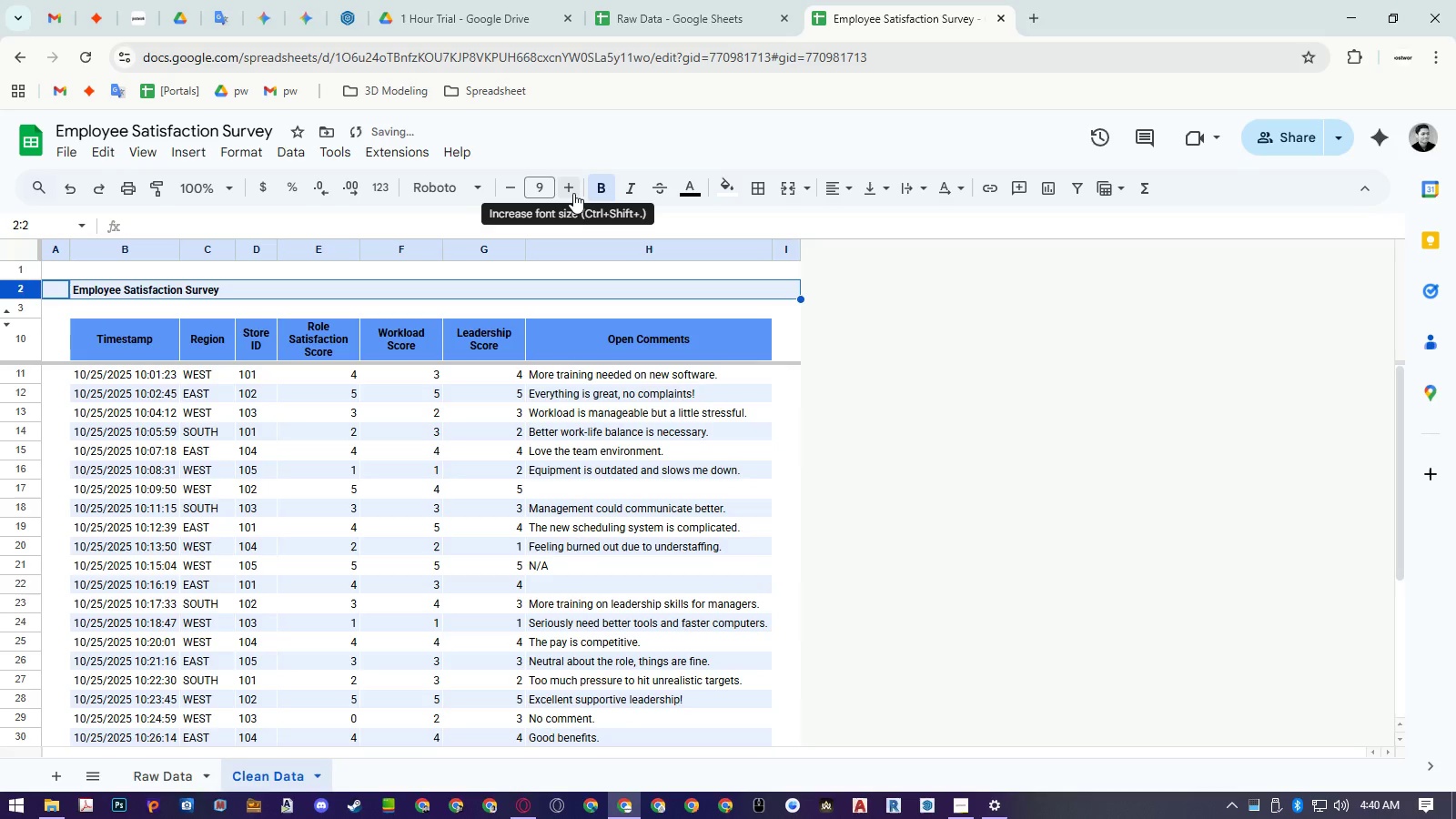 
double_click([573, 193])
 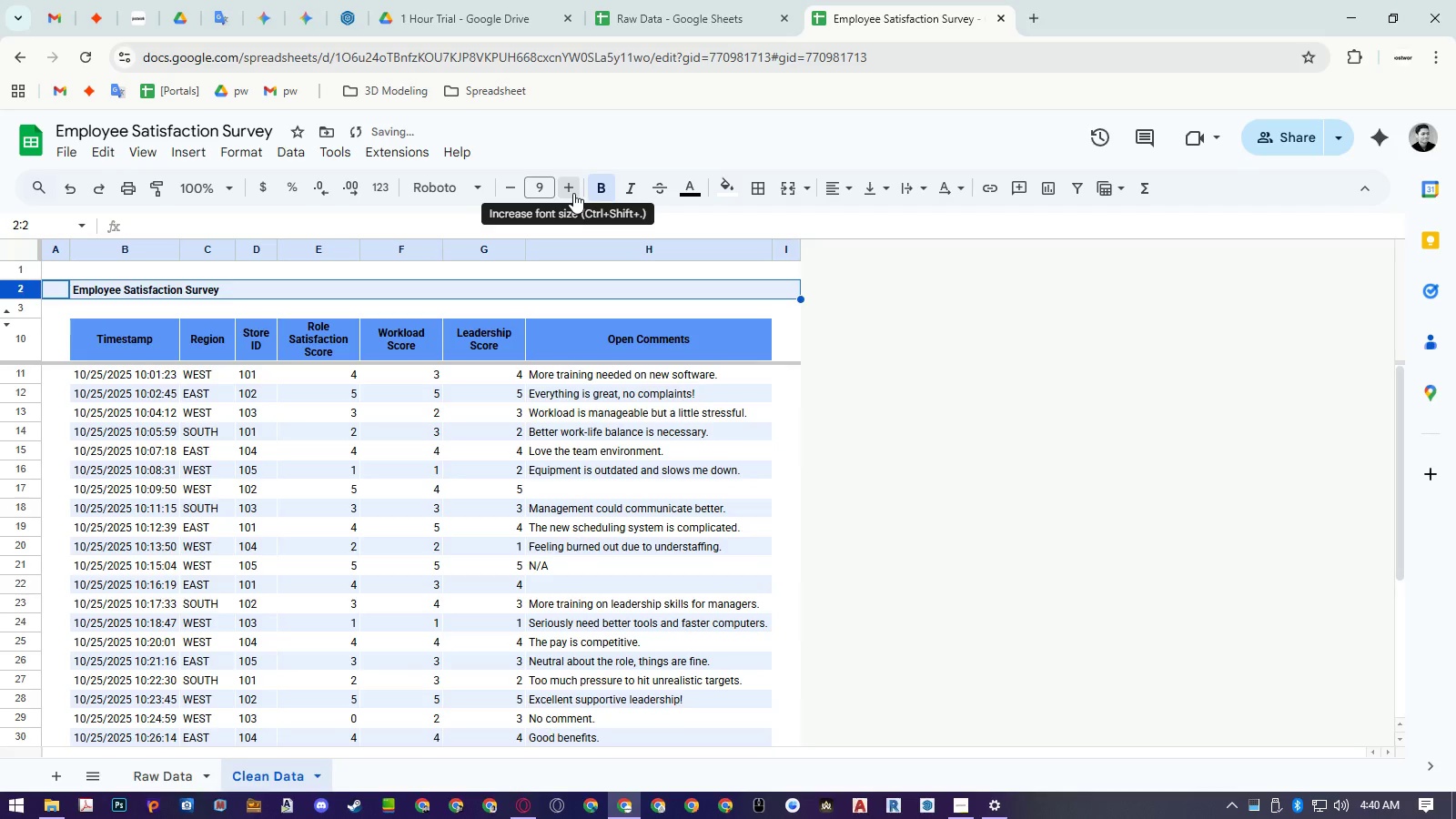 
triple_click([573, 193])
 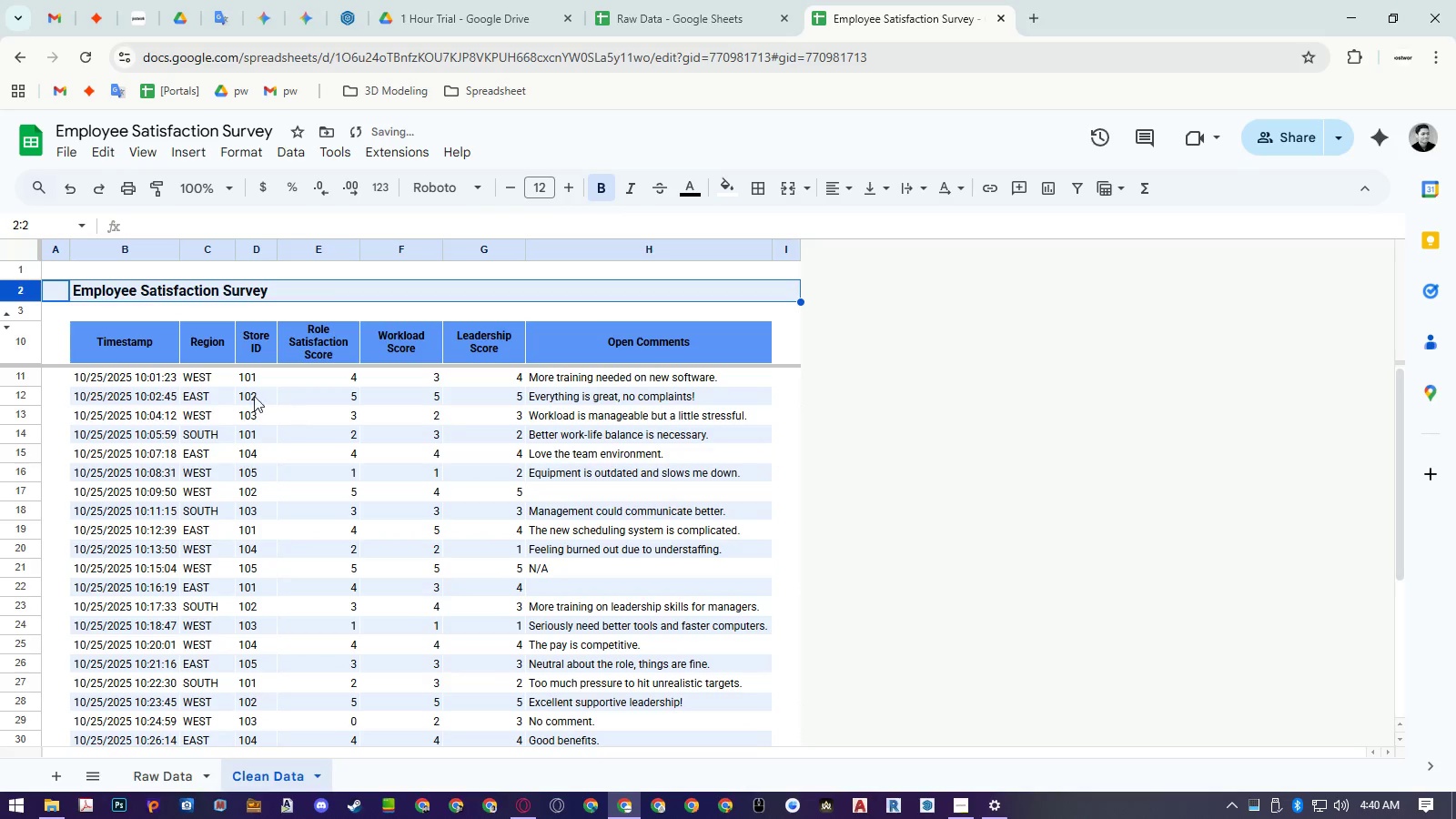 
left_click([155, 345])
 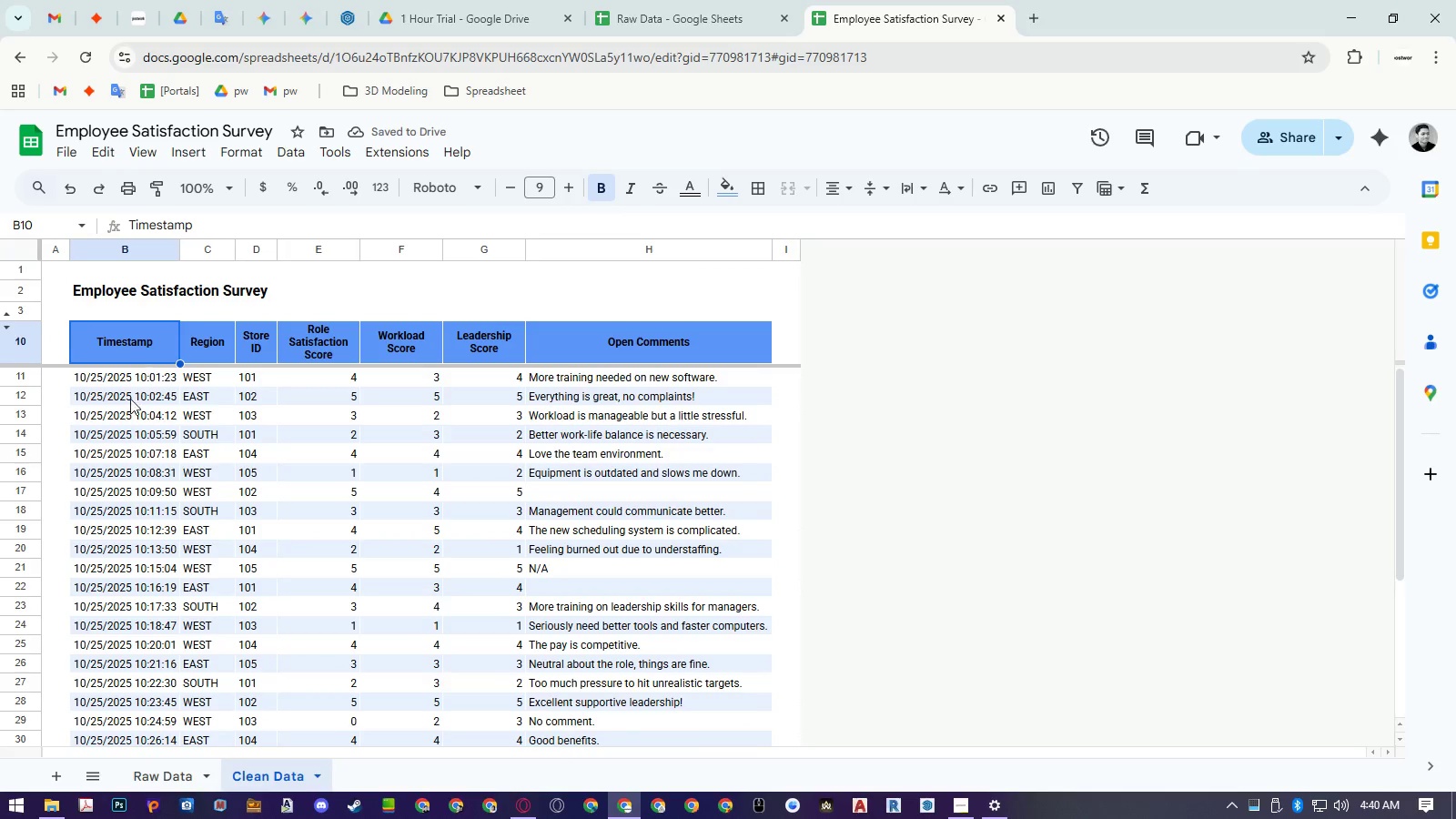 
left_click([128, 400])
 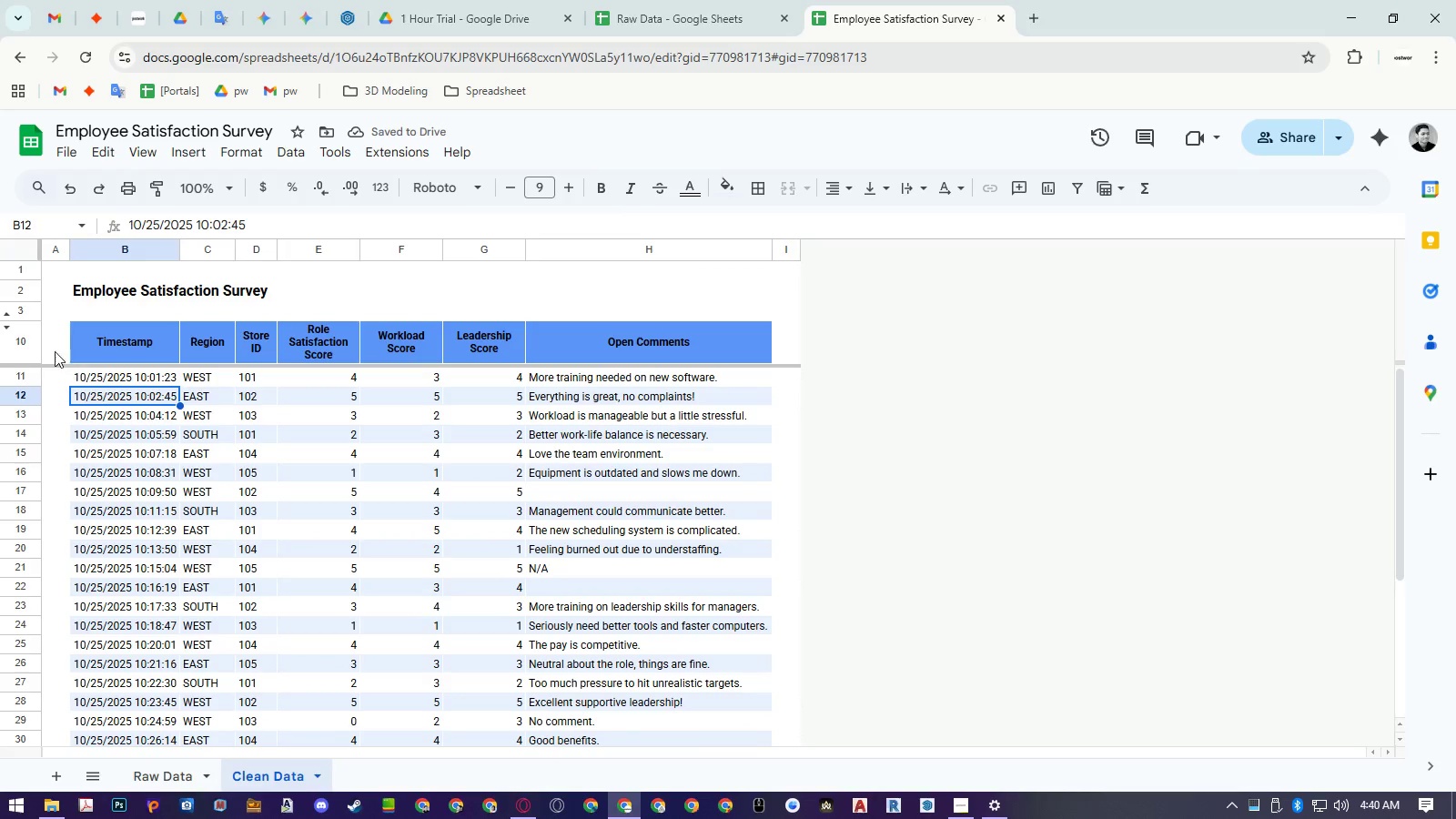 
left_click([29, 341])
 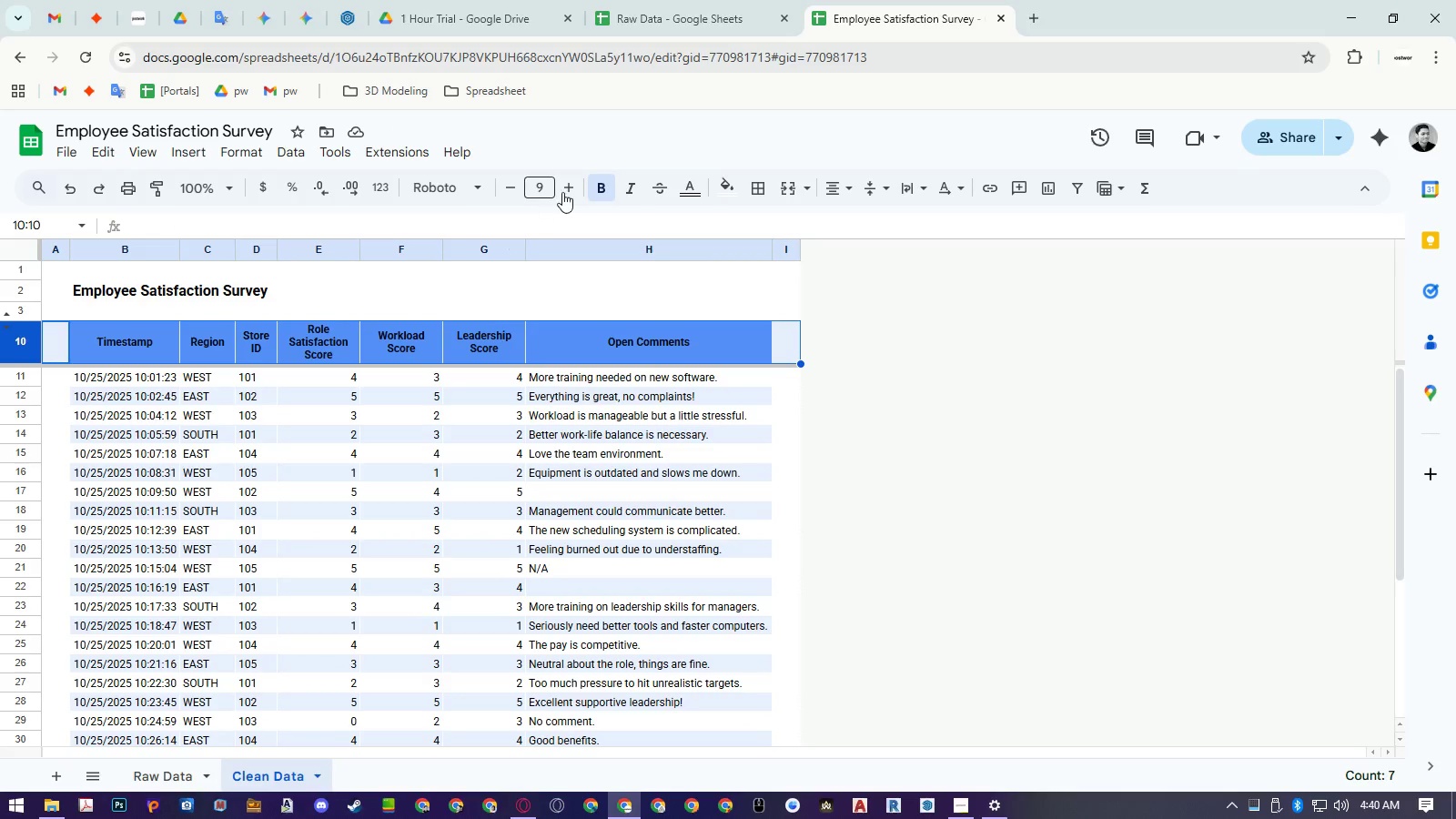 
left_click([567, 190])
 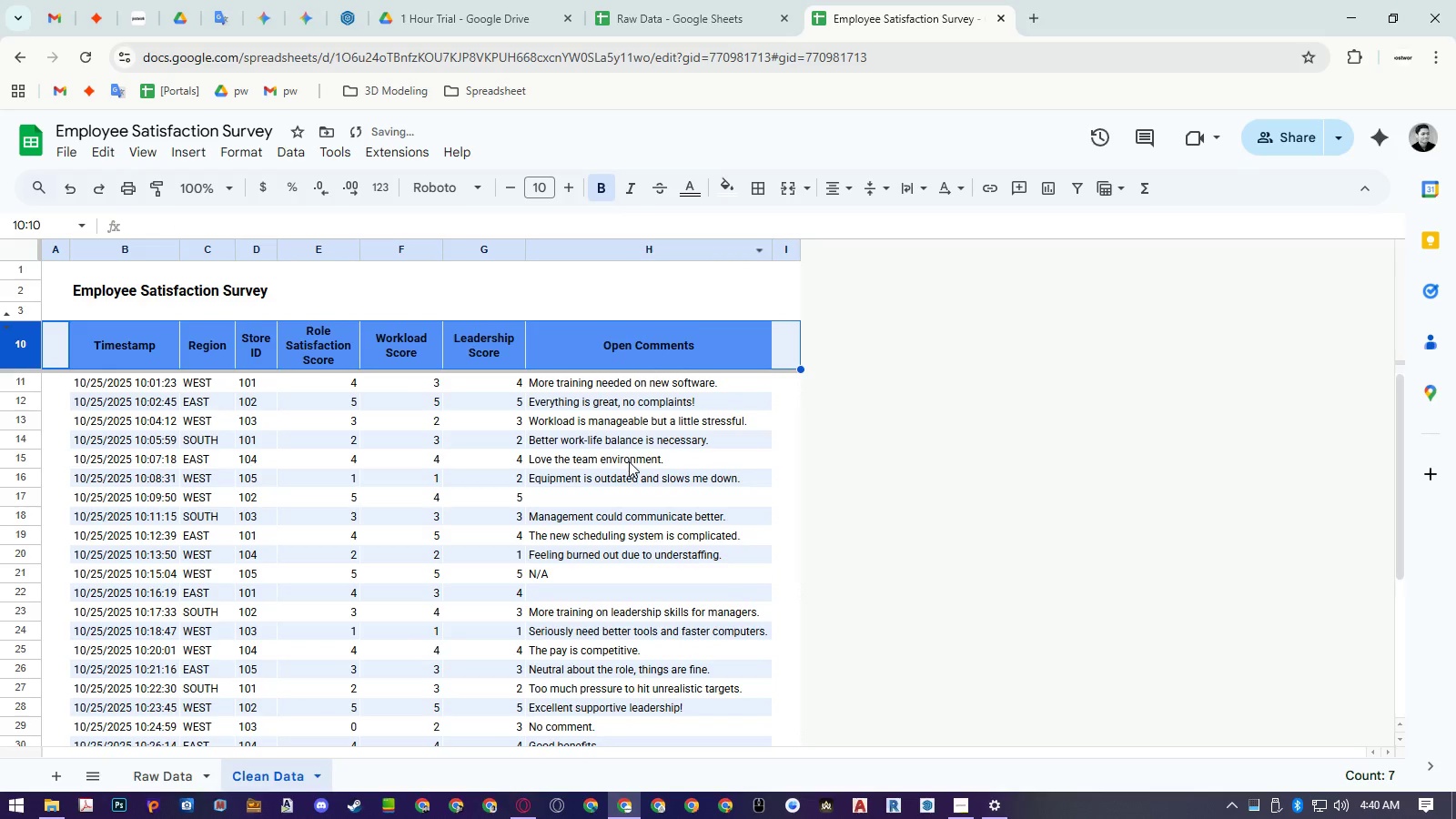 
left_click([629, 461])
 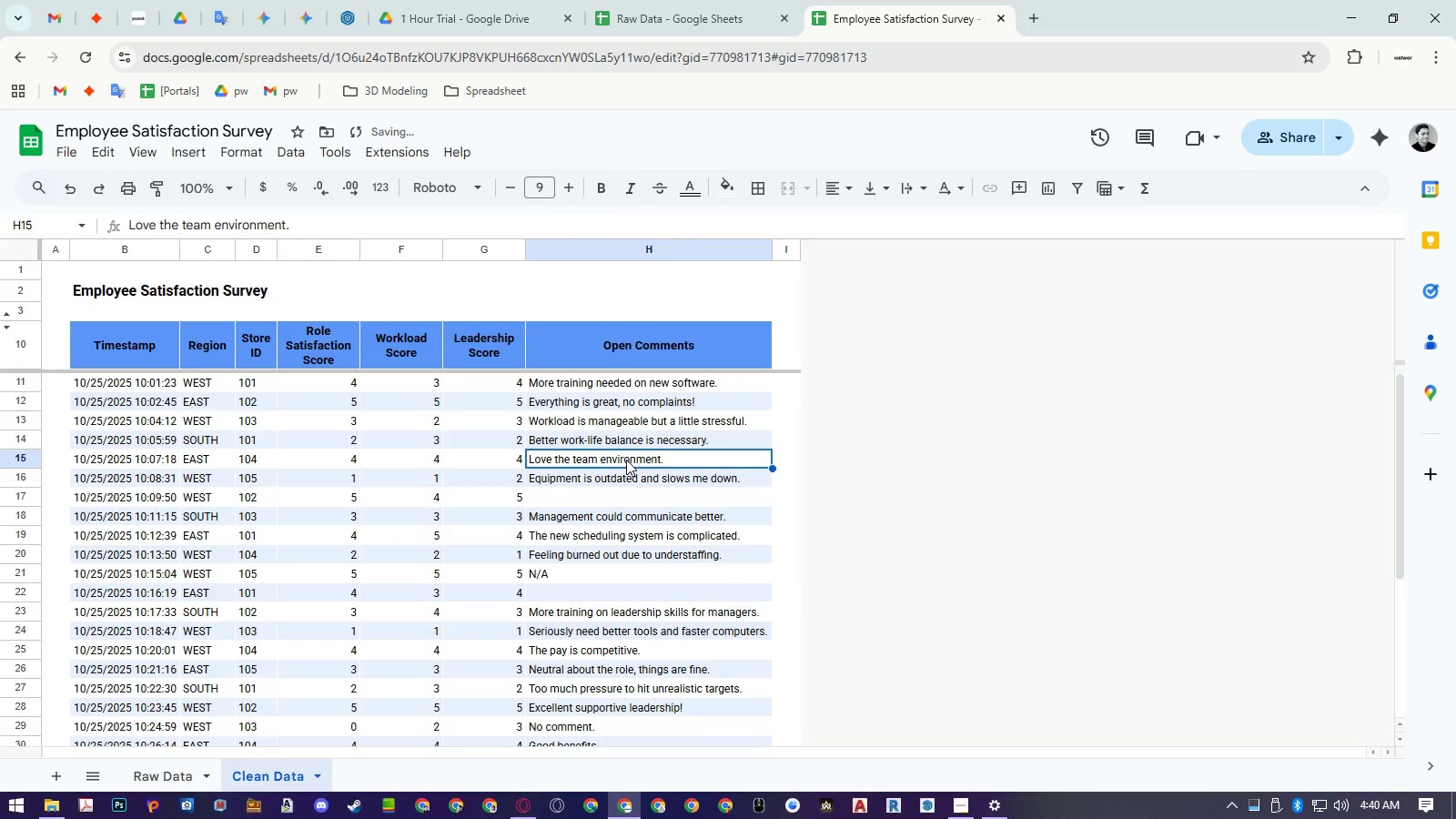 
hold_key(key=ControlLeft, duration=1.5)
 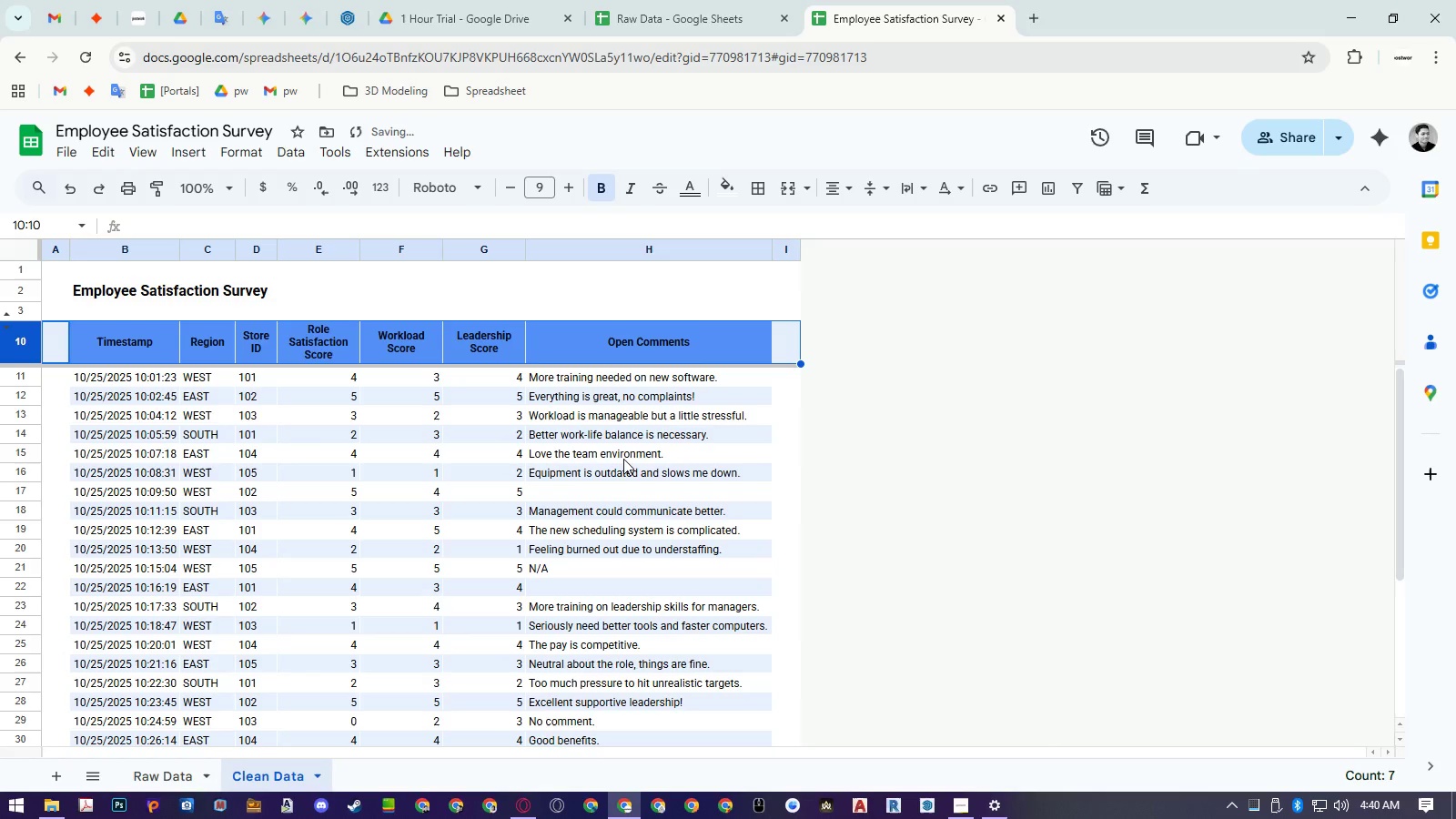 
key(Control+Z)
 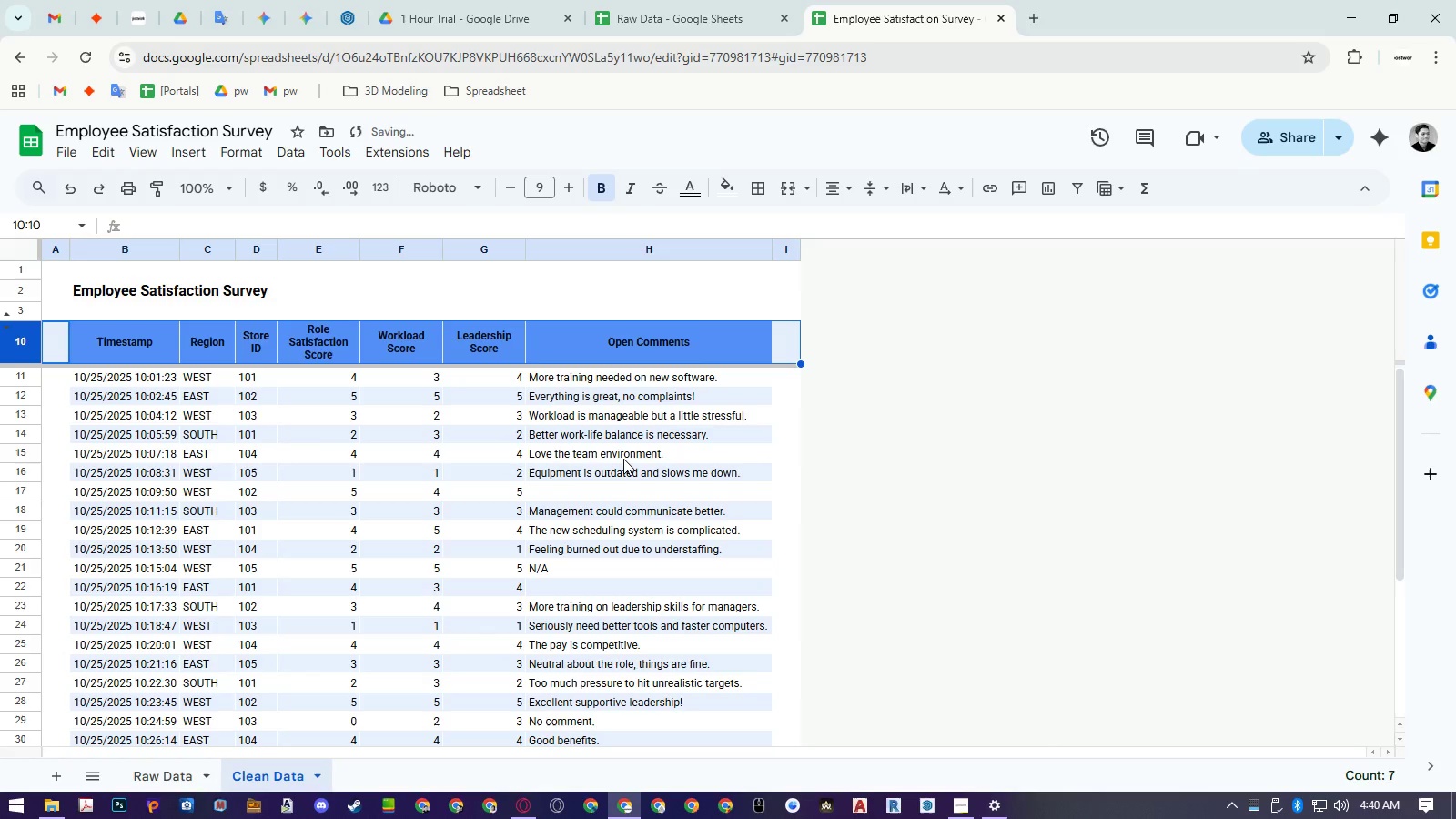 
left_click([623, 459])
 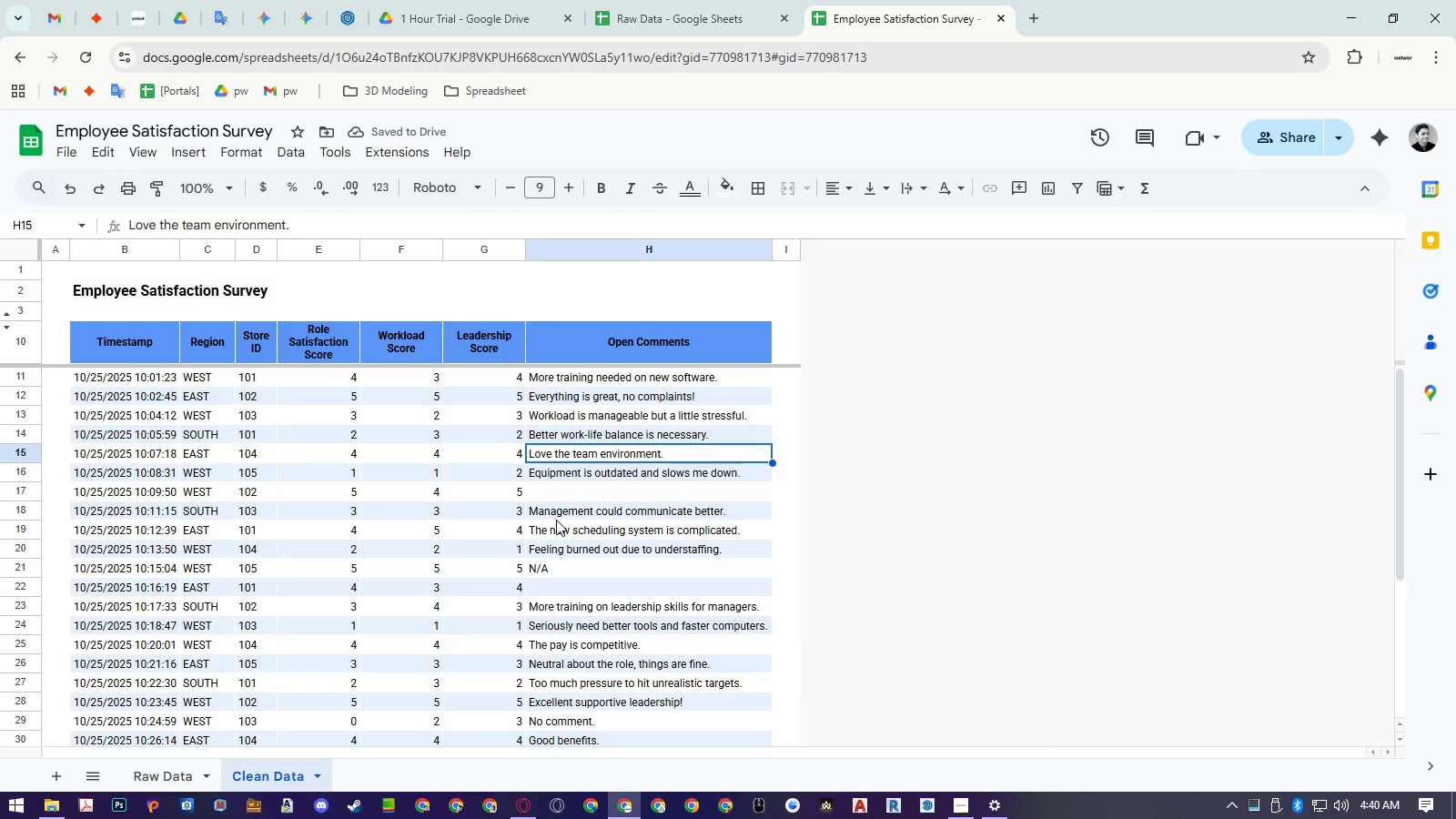 
scroll: coordinate [556, 520], scroll_direction: down, amount: 6.0
 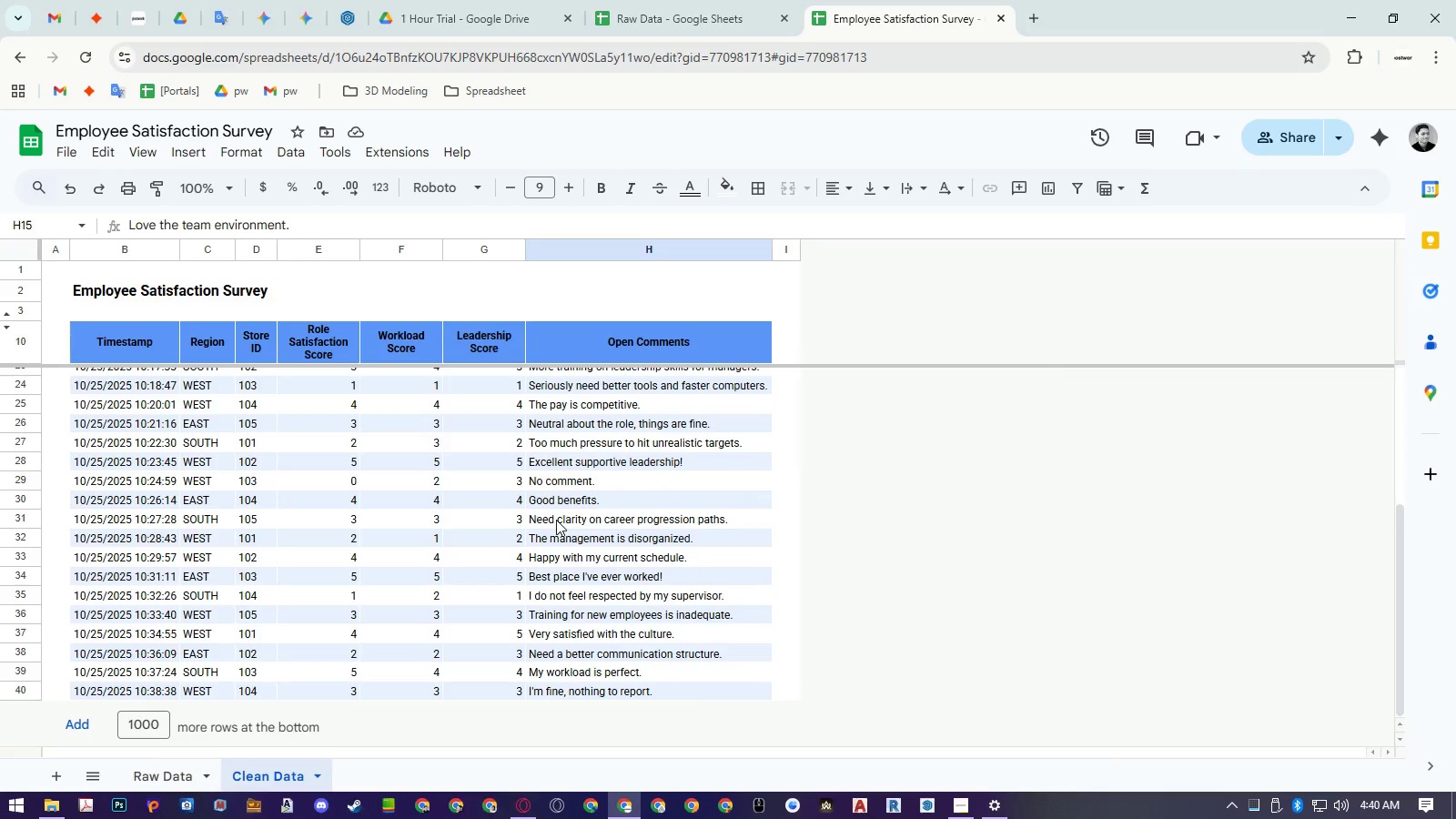 
scroll: coordinate [556, 518], scroll_direction: up, amount: 10.0
 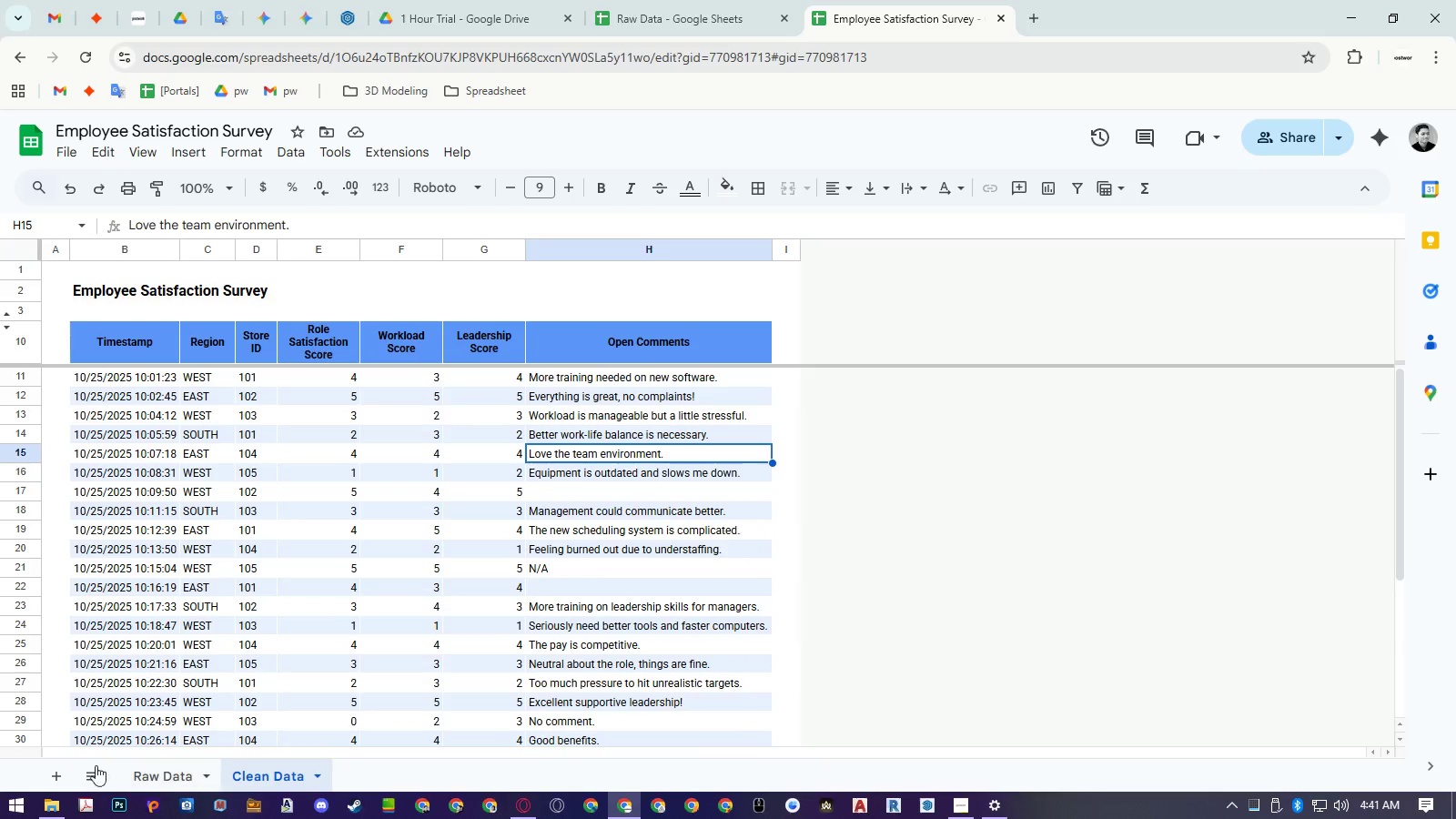 
left_click([66, 772])
 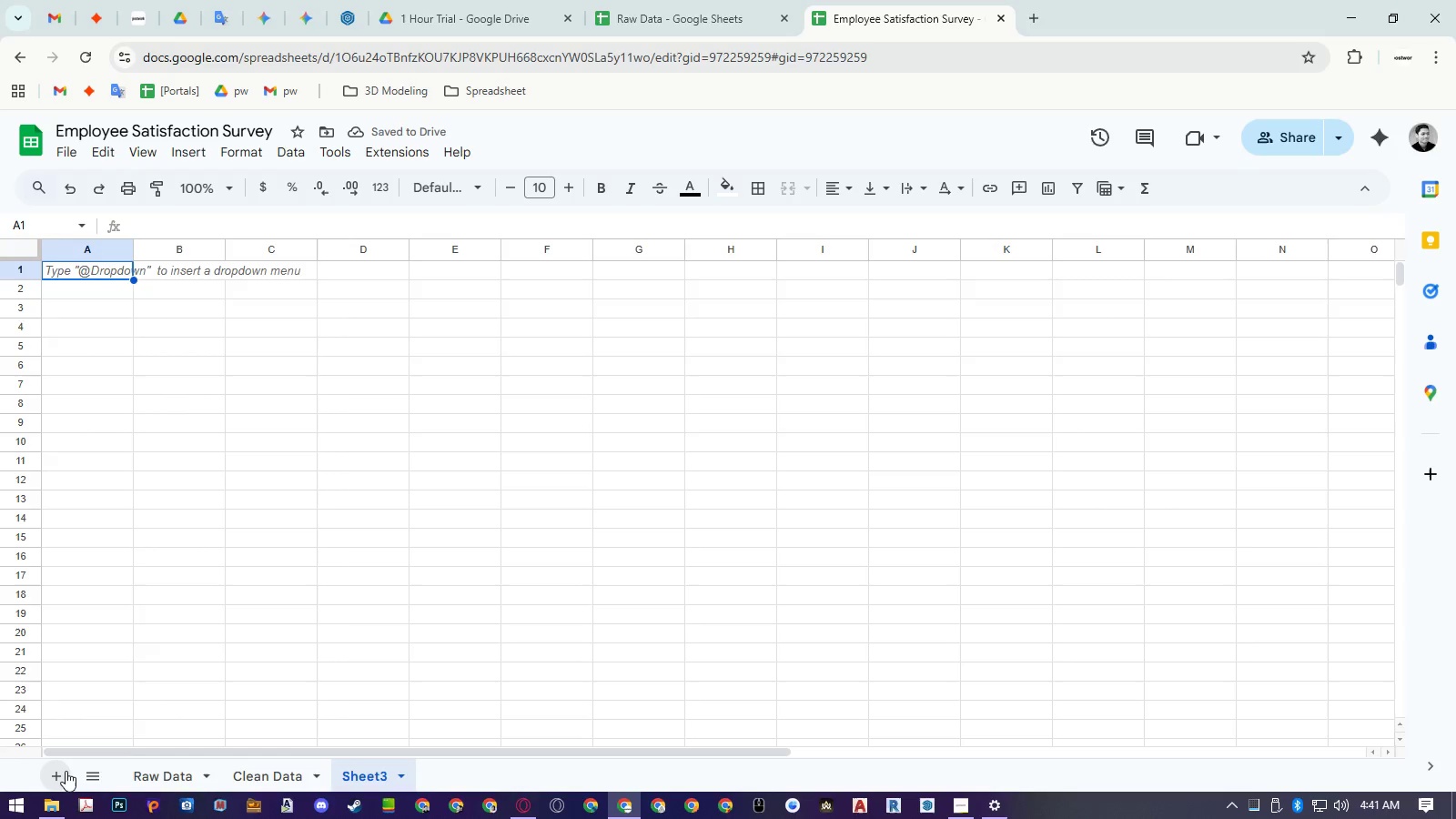 
wait(6.45)
 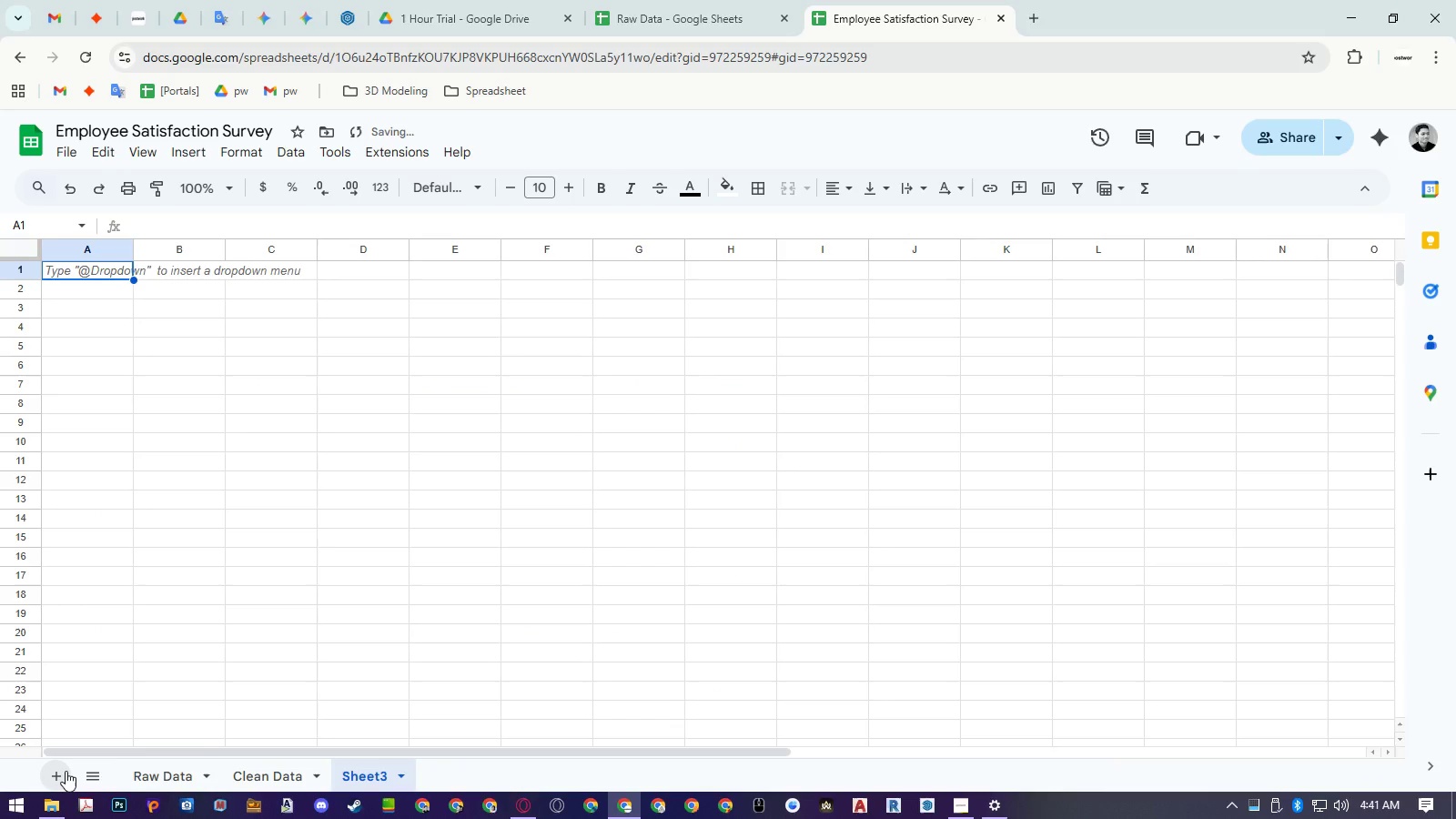 
left_click([956, 801])